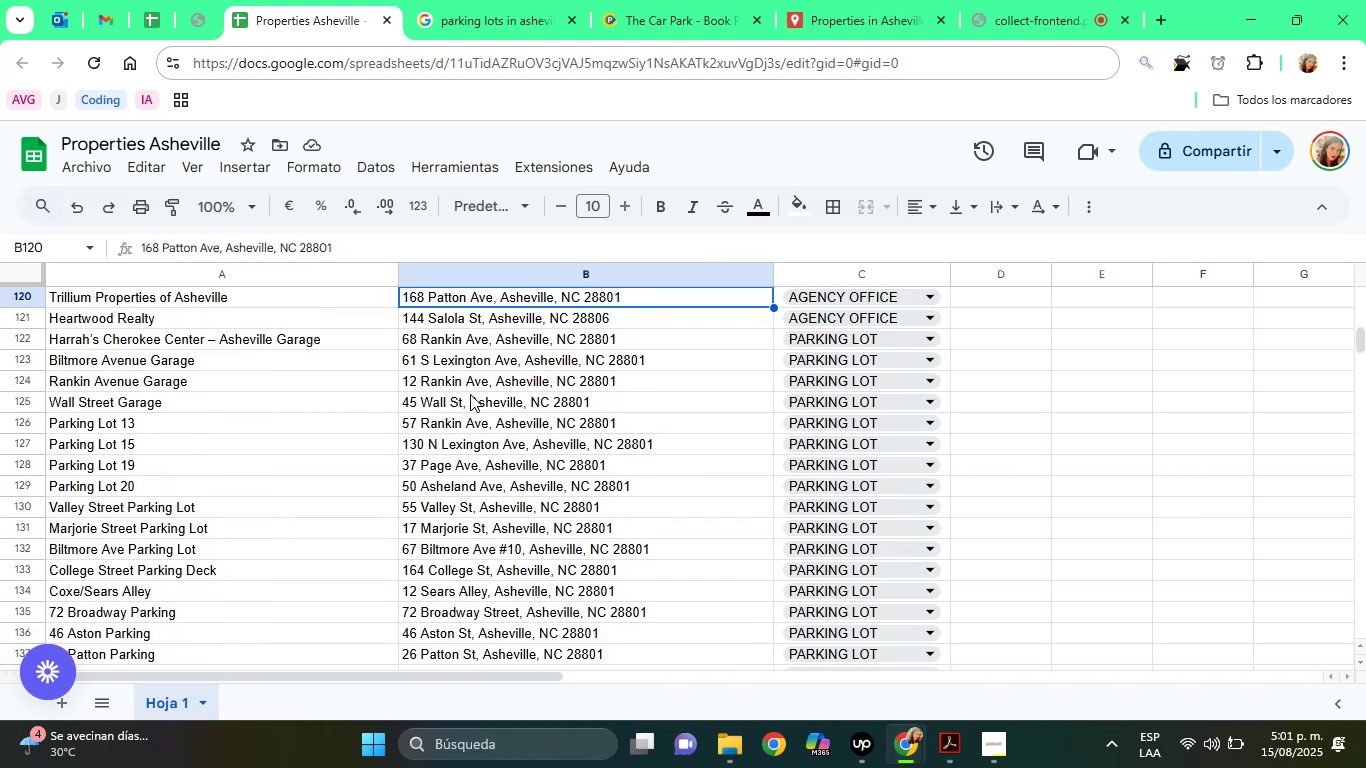 
key(ArrowUp)
 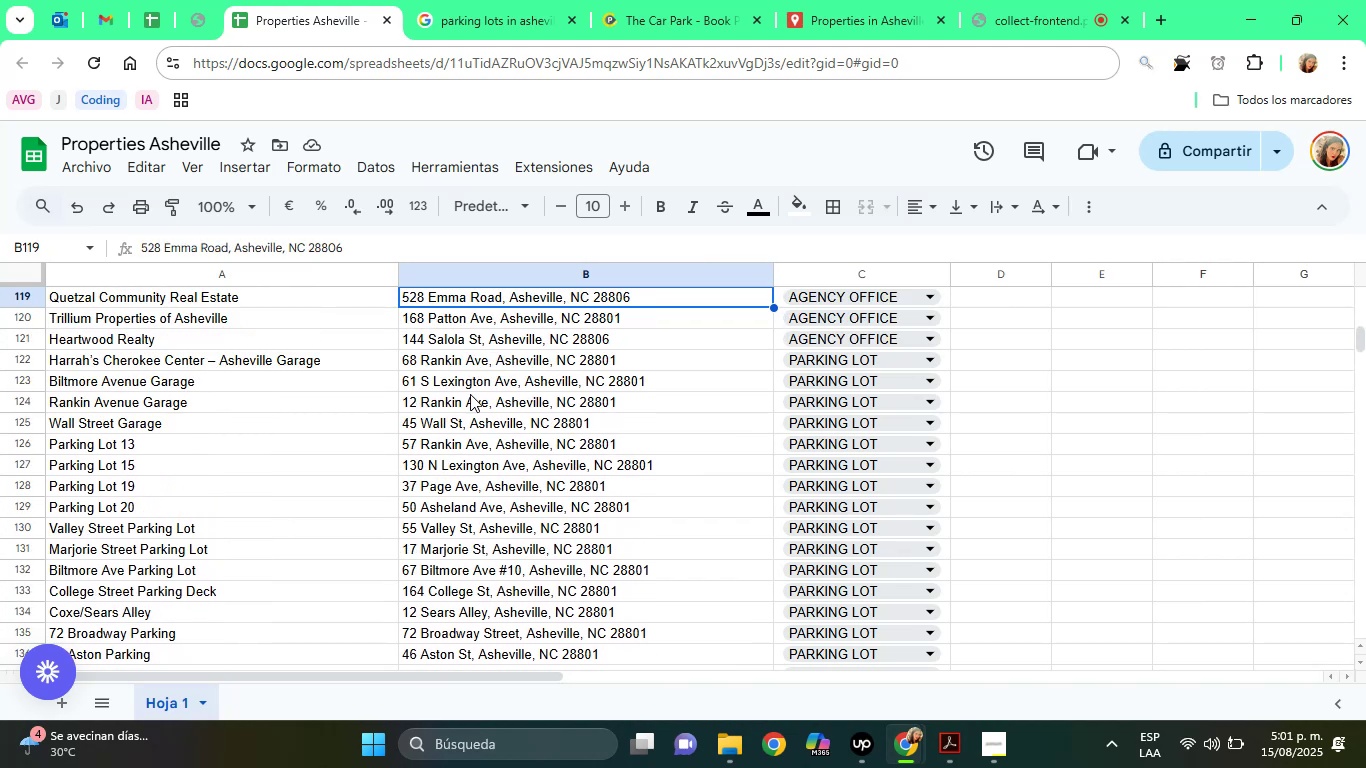 
hold_key(key=ArrowDown, duration=1.55)
 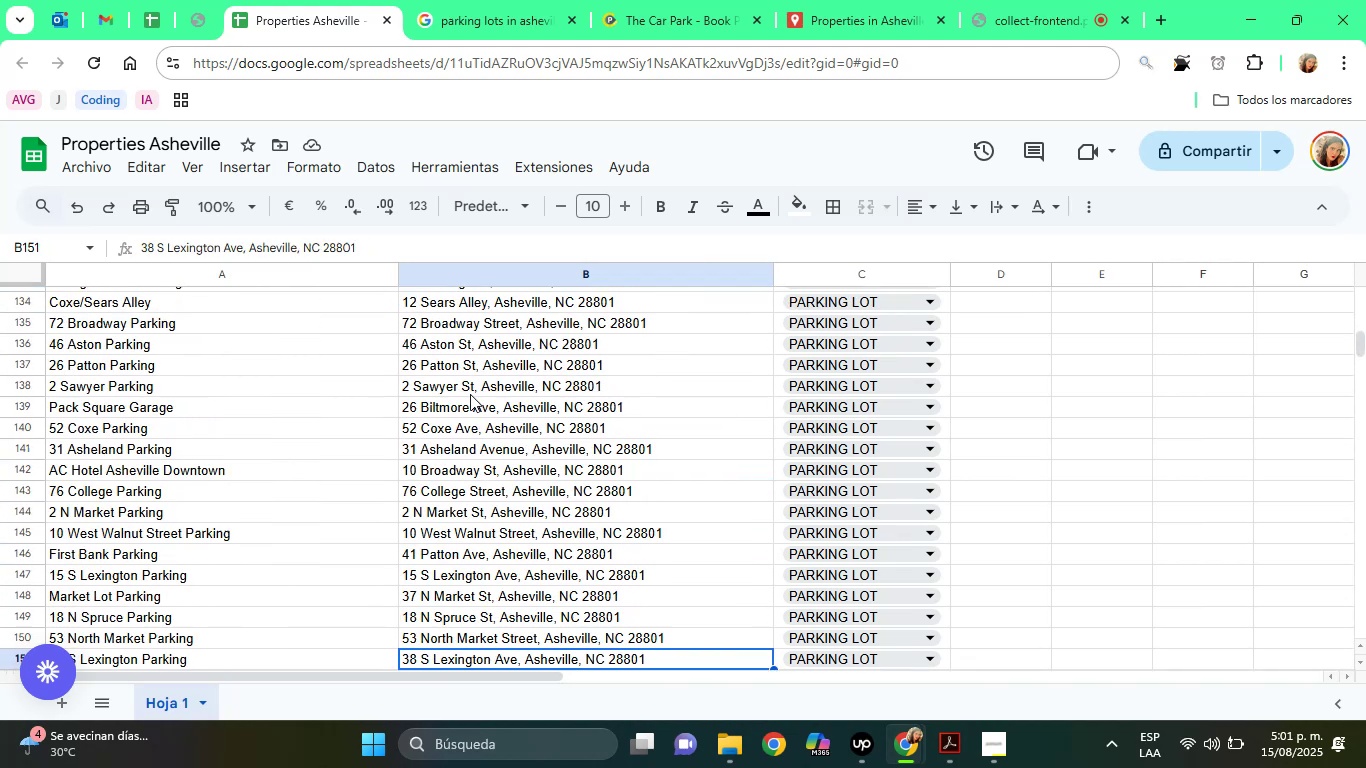 
key(ArrowDown)
 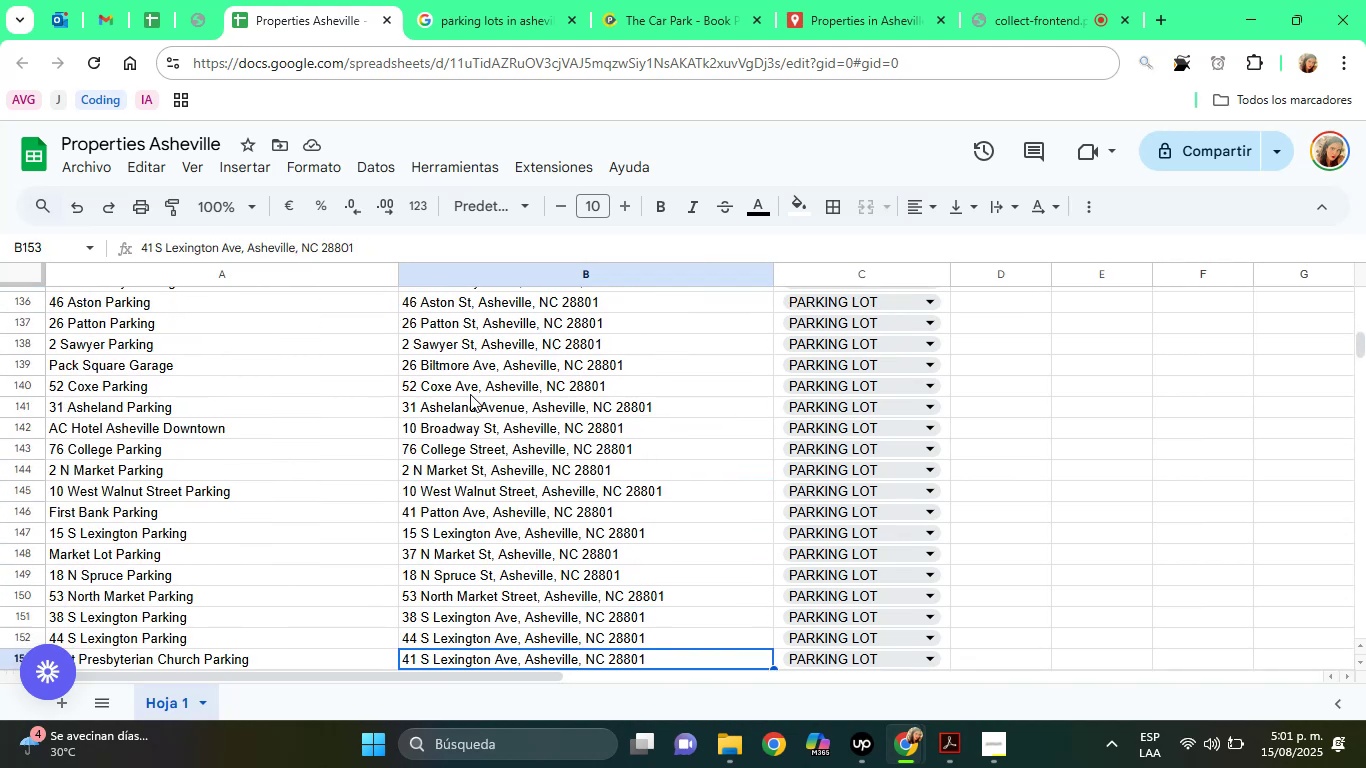 
key(ArrowDown)
 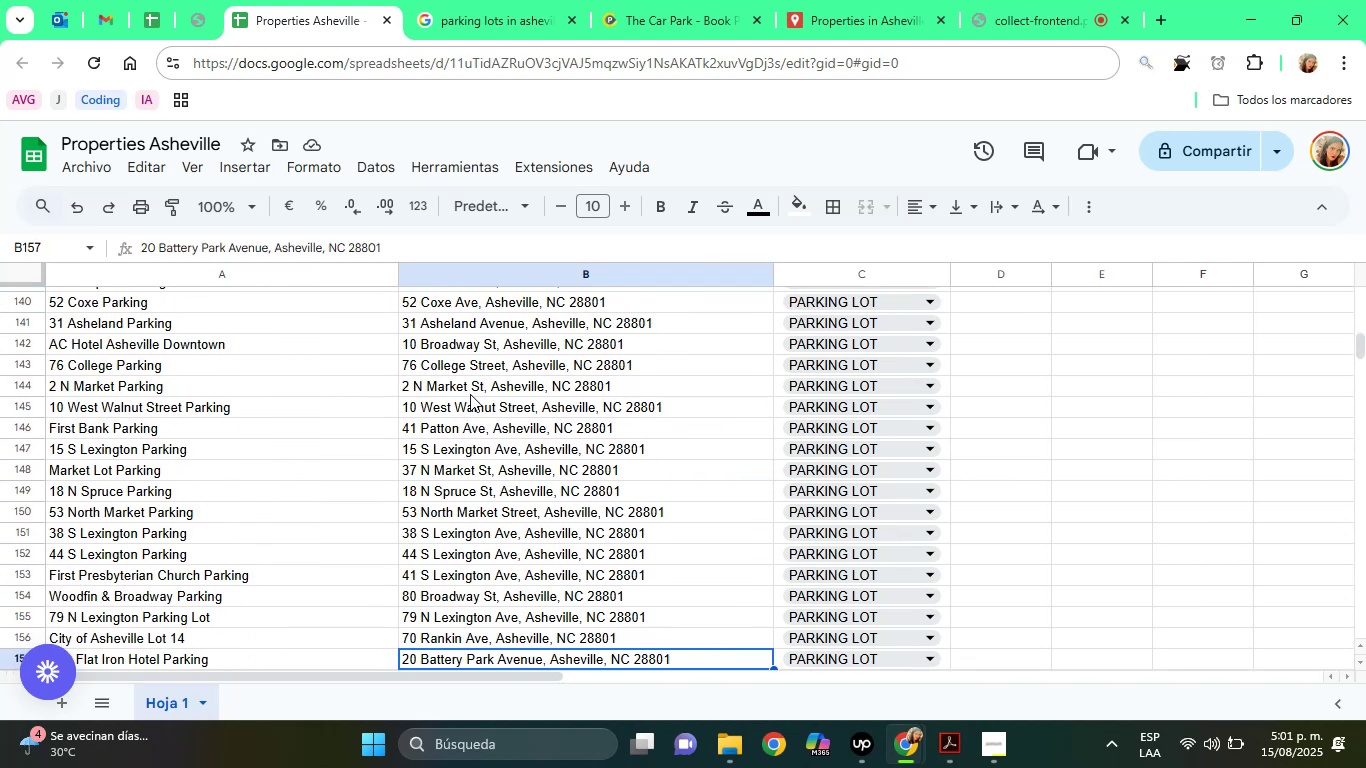 
key(ArrowDown)
 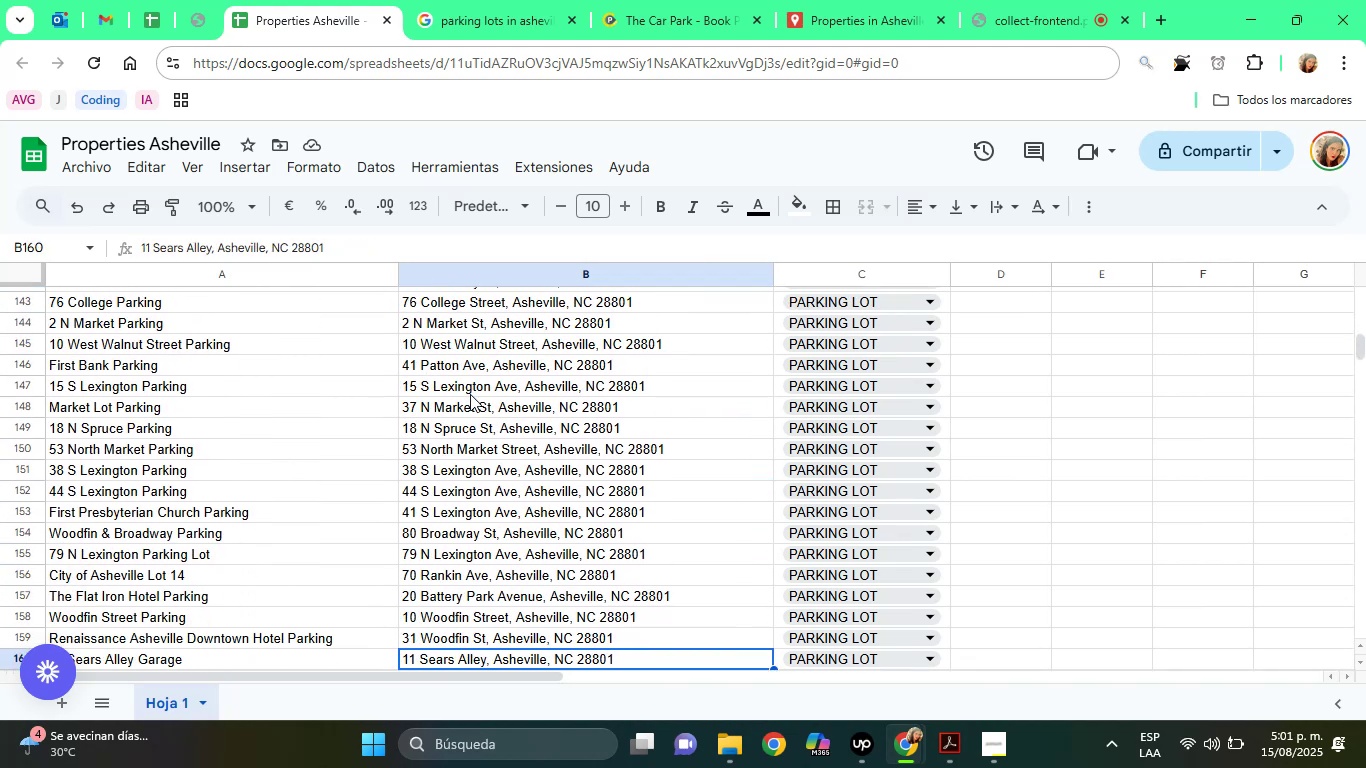 
key(ArrowDown)
 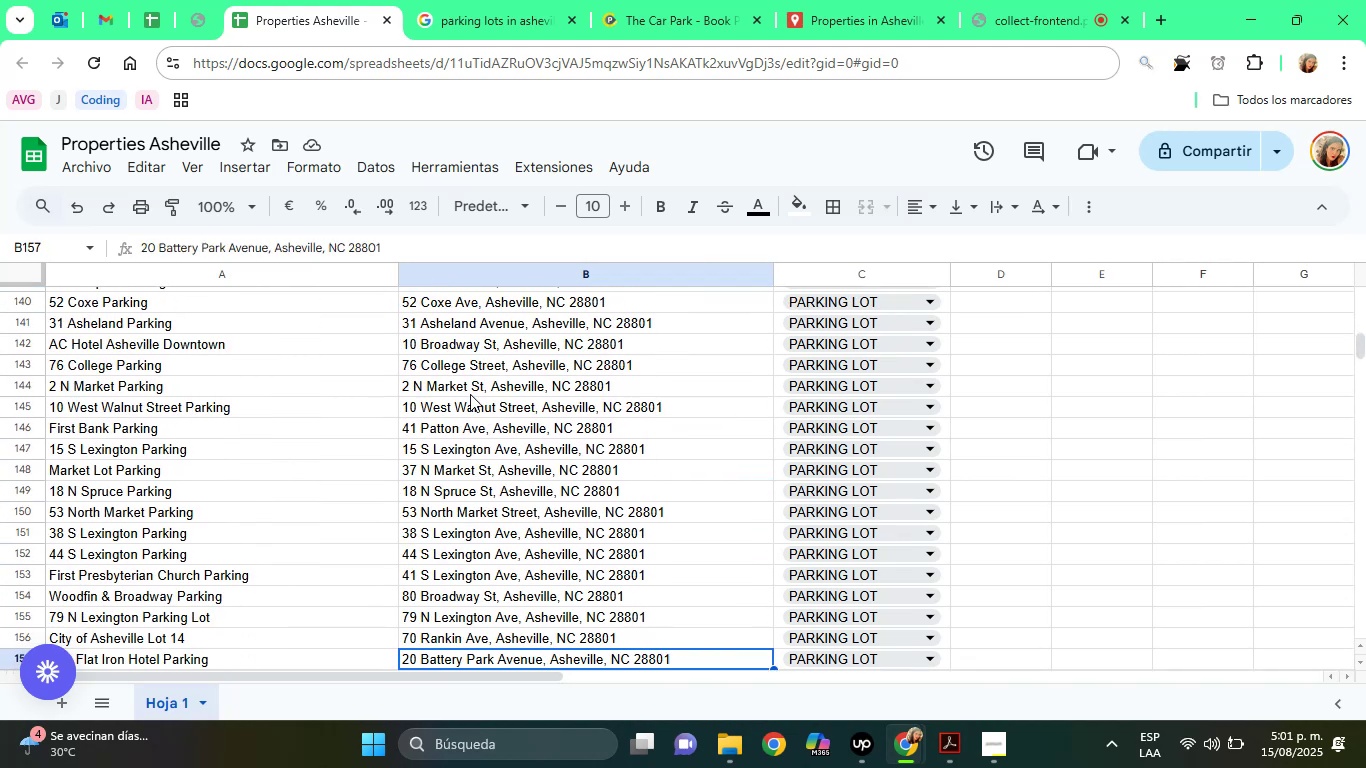 
key(ArrowDown)
 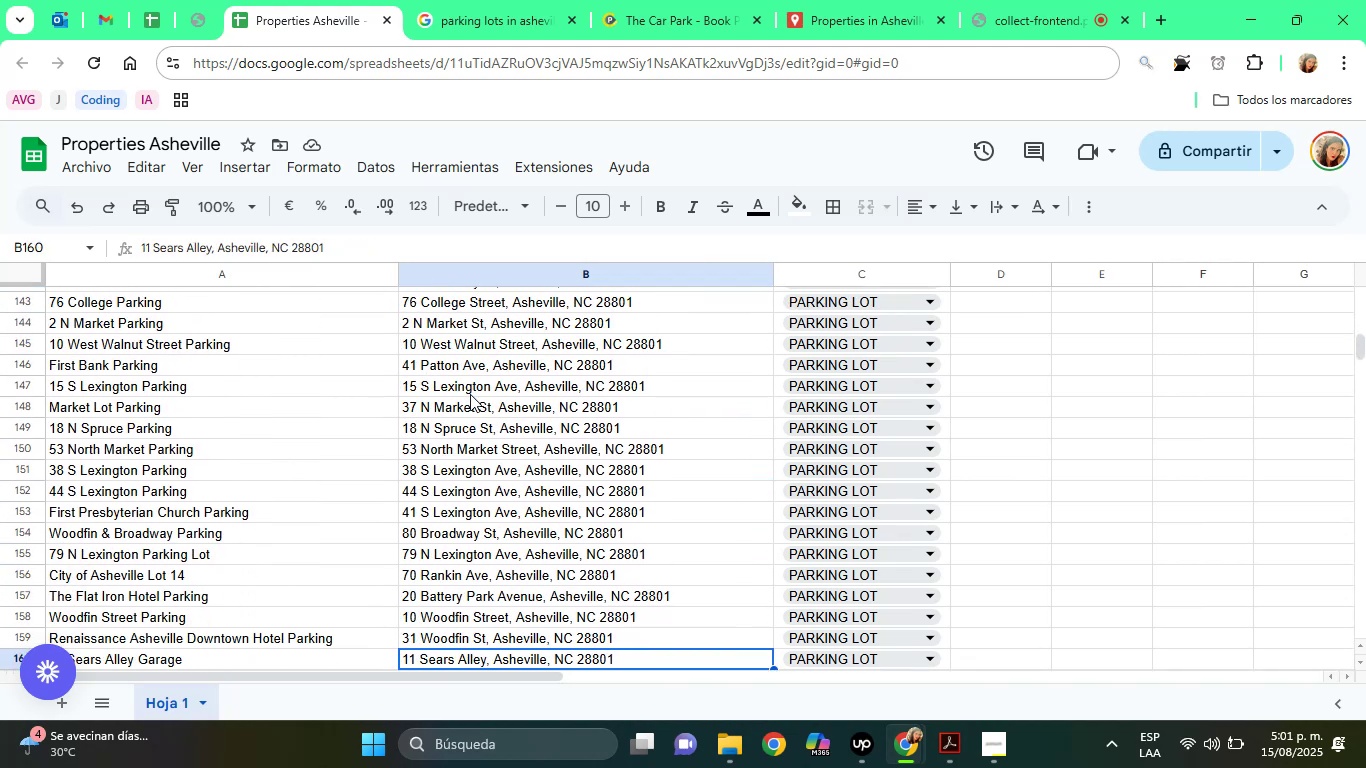 
key(ArrowDown)
 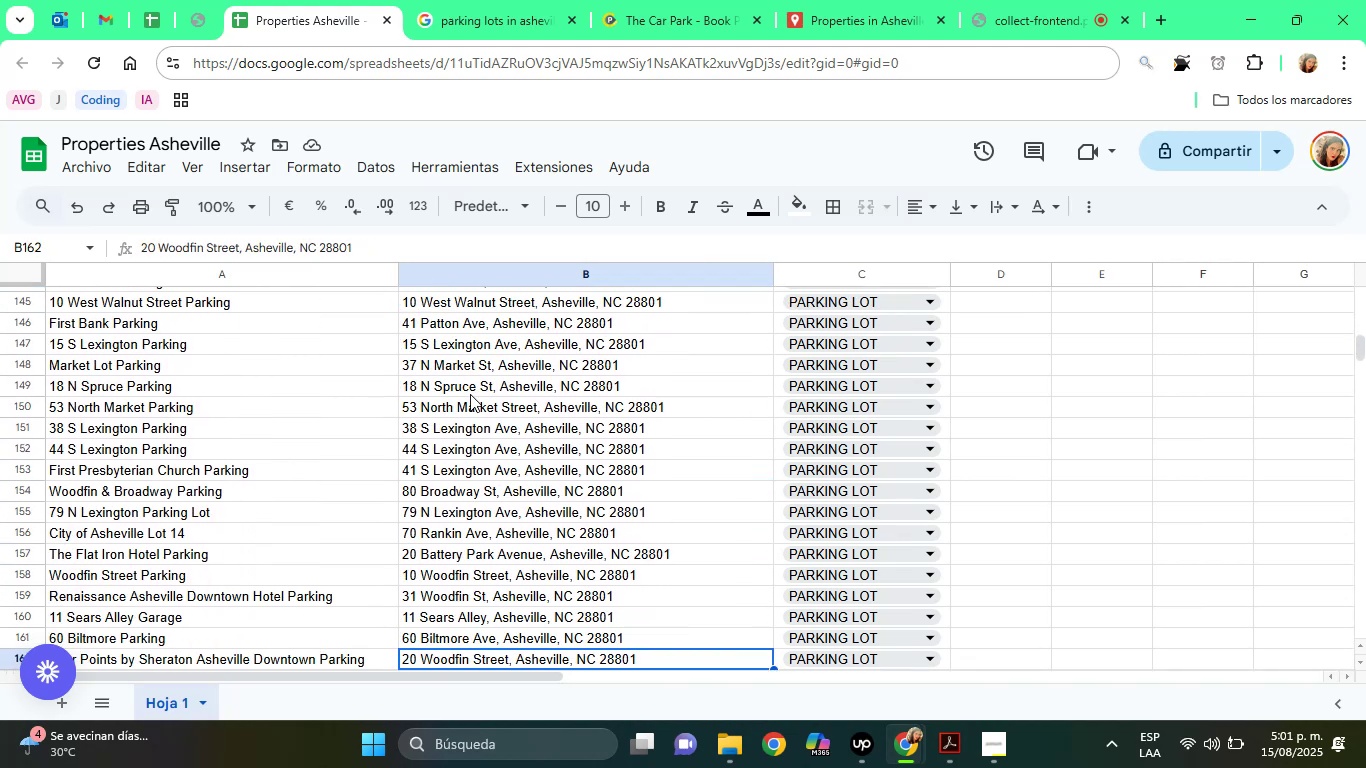 
key(ArrowDown)
 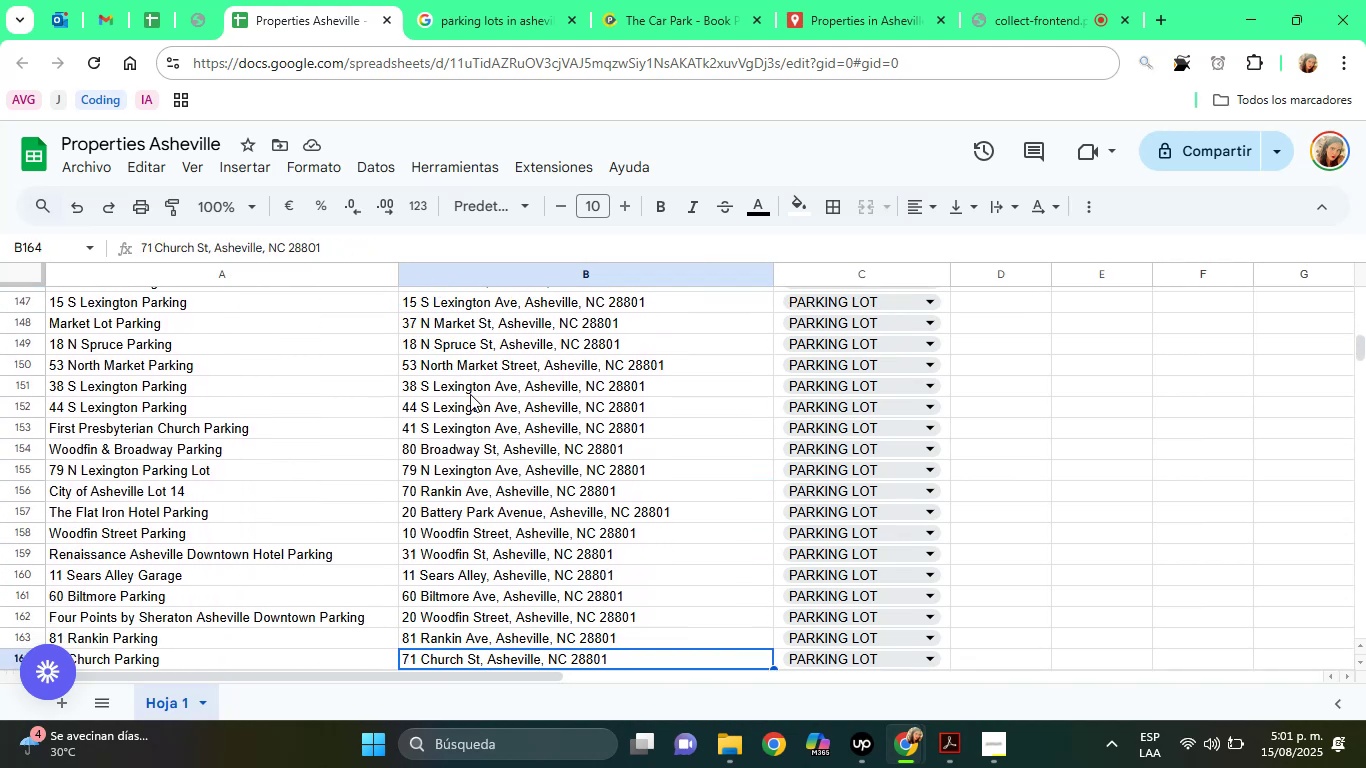 
key(ArrowDown)
 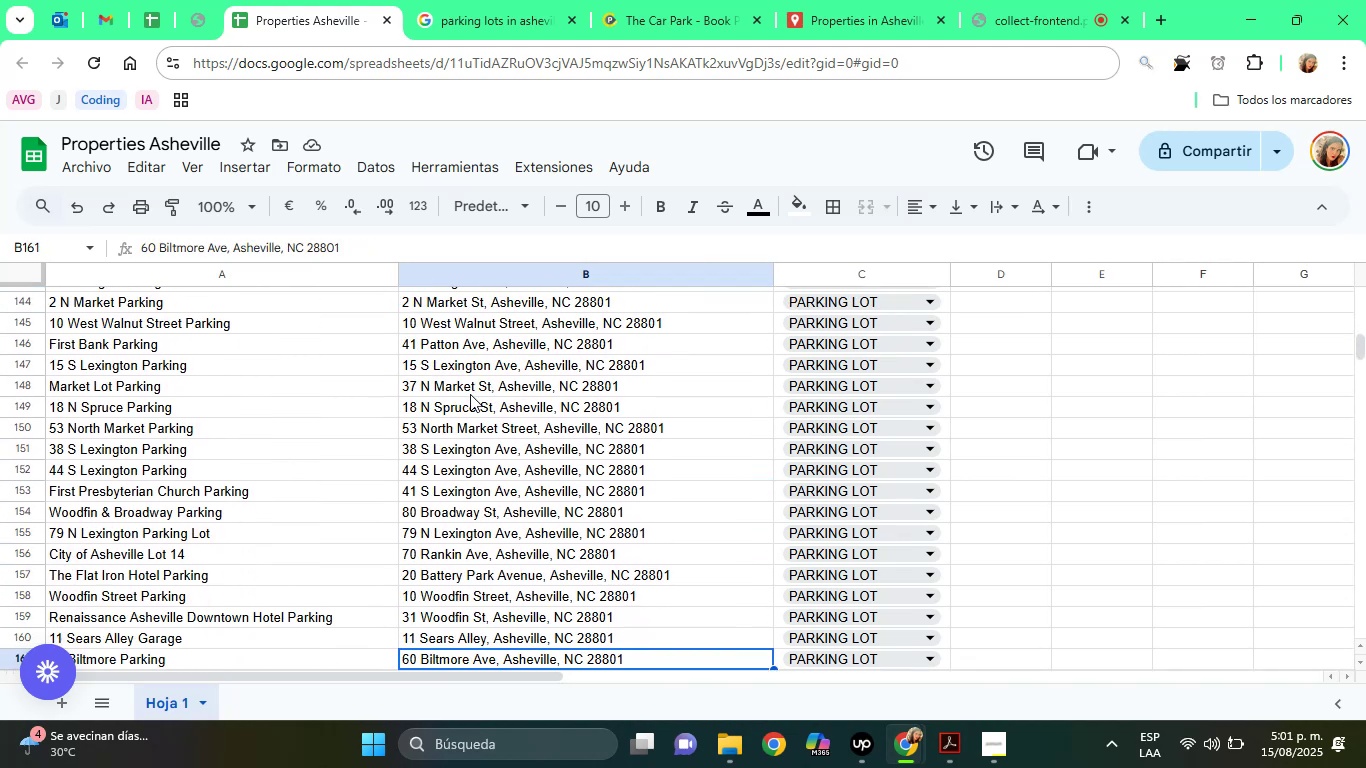 
key(ArrowDown)
 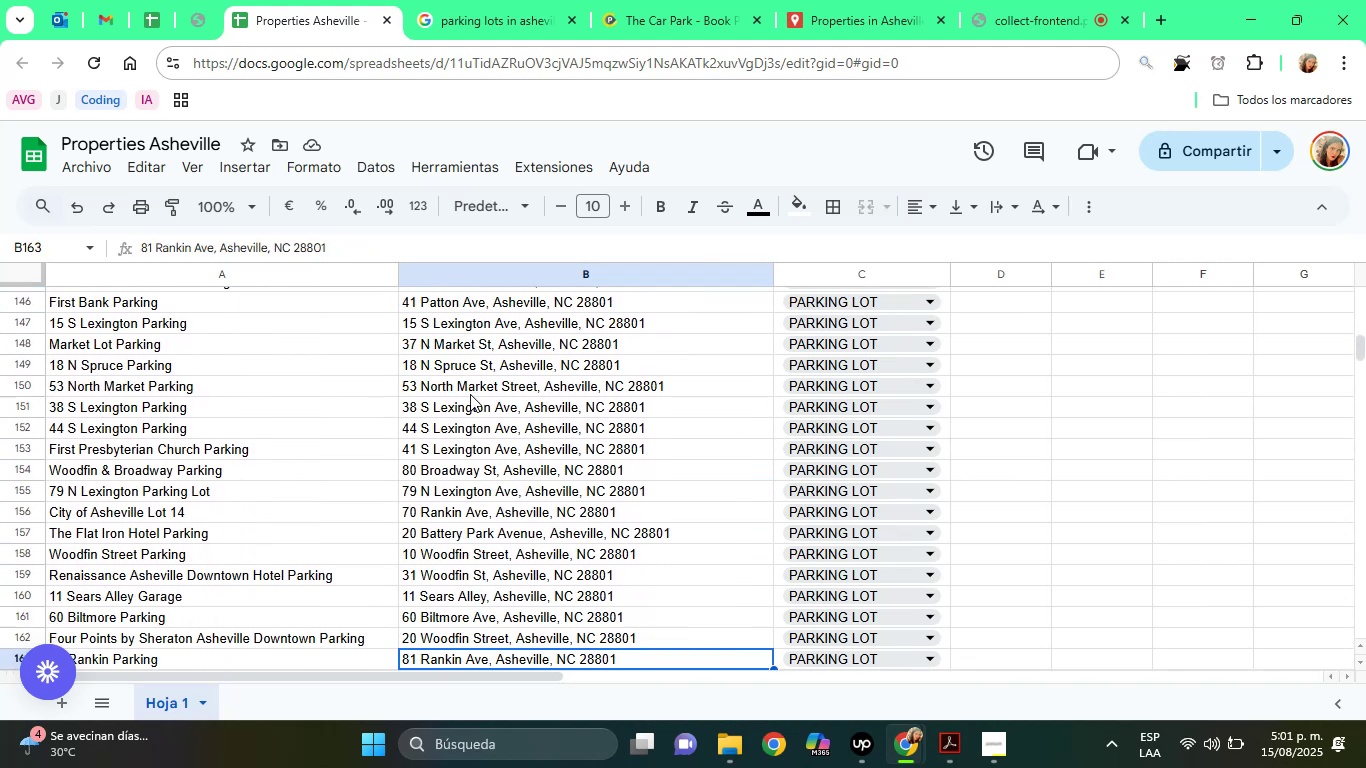 
key(ArrowDown)
 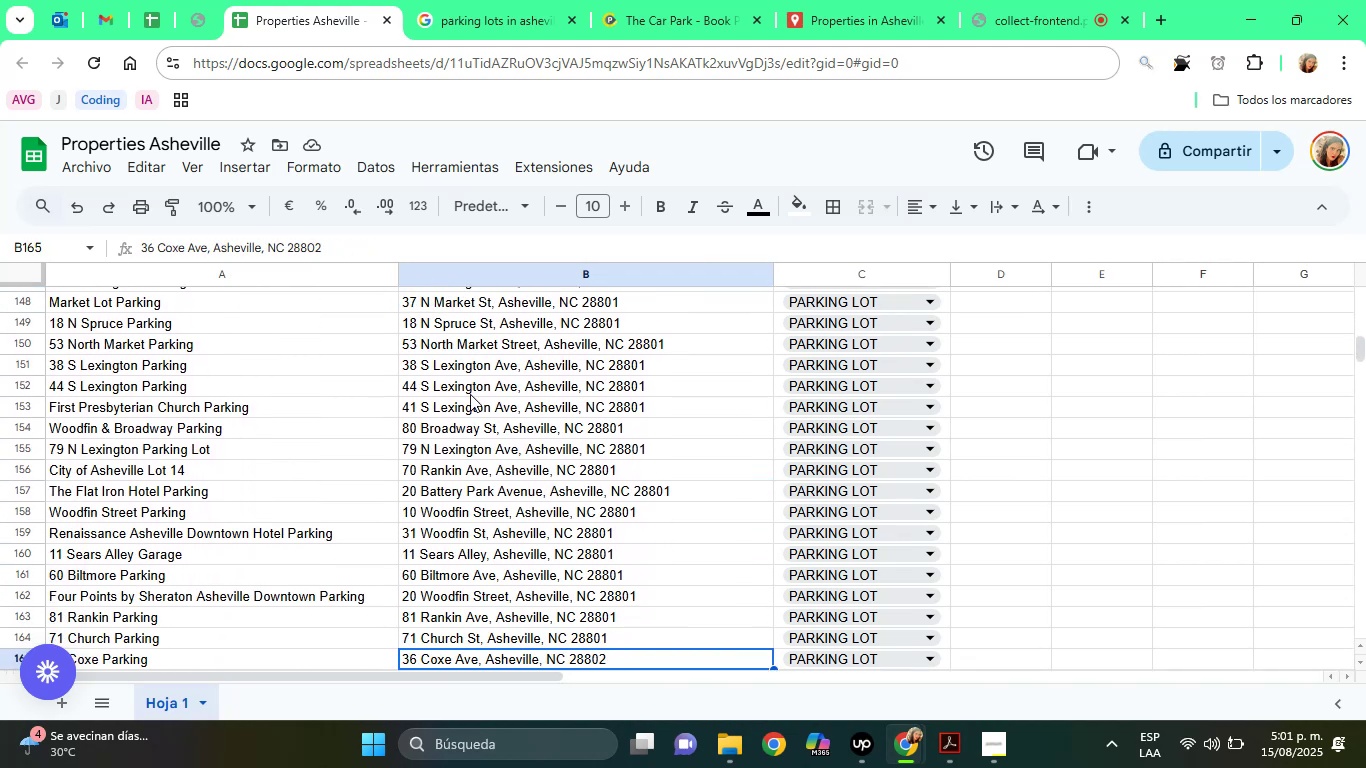 
hold_key(key=ArrowDown, duration=0.9)
 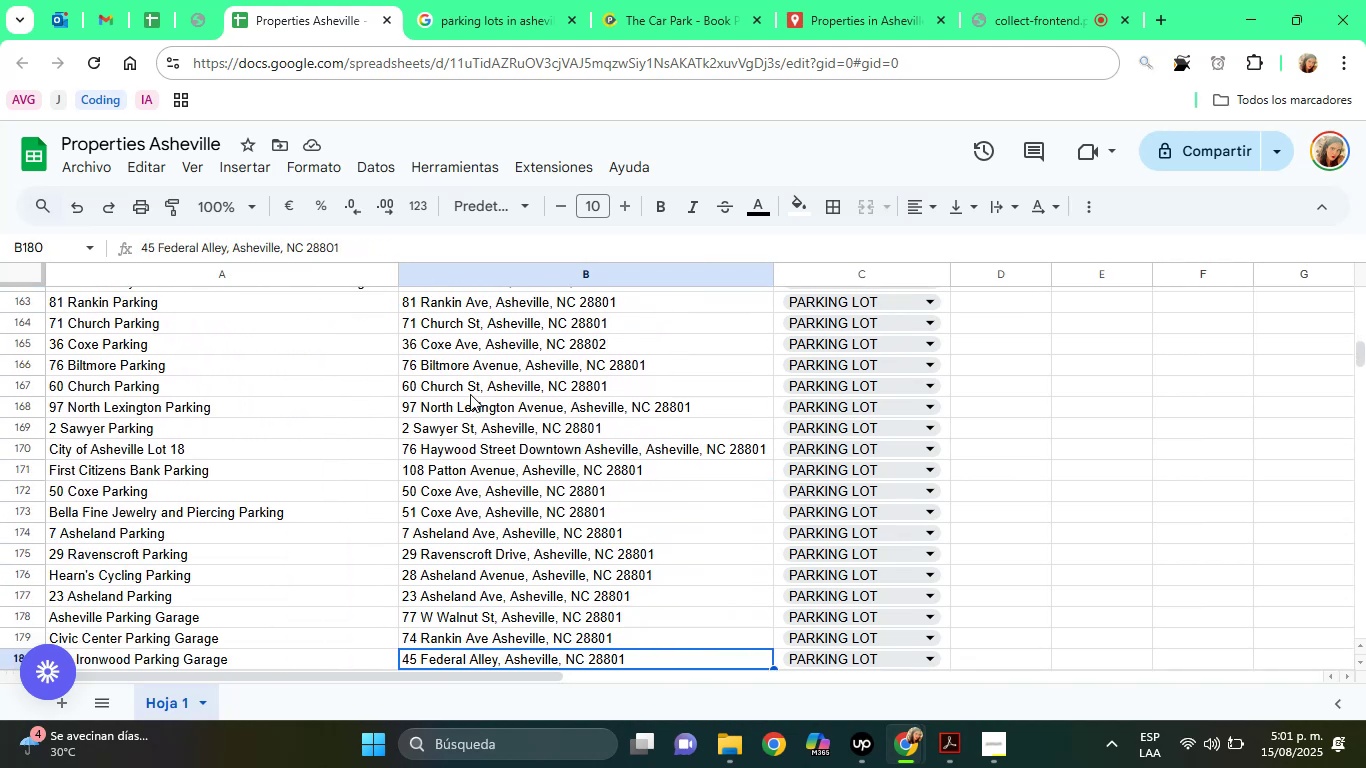 
key(ArrowDown)
 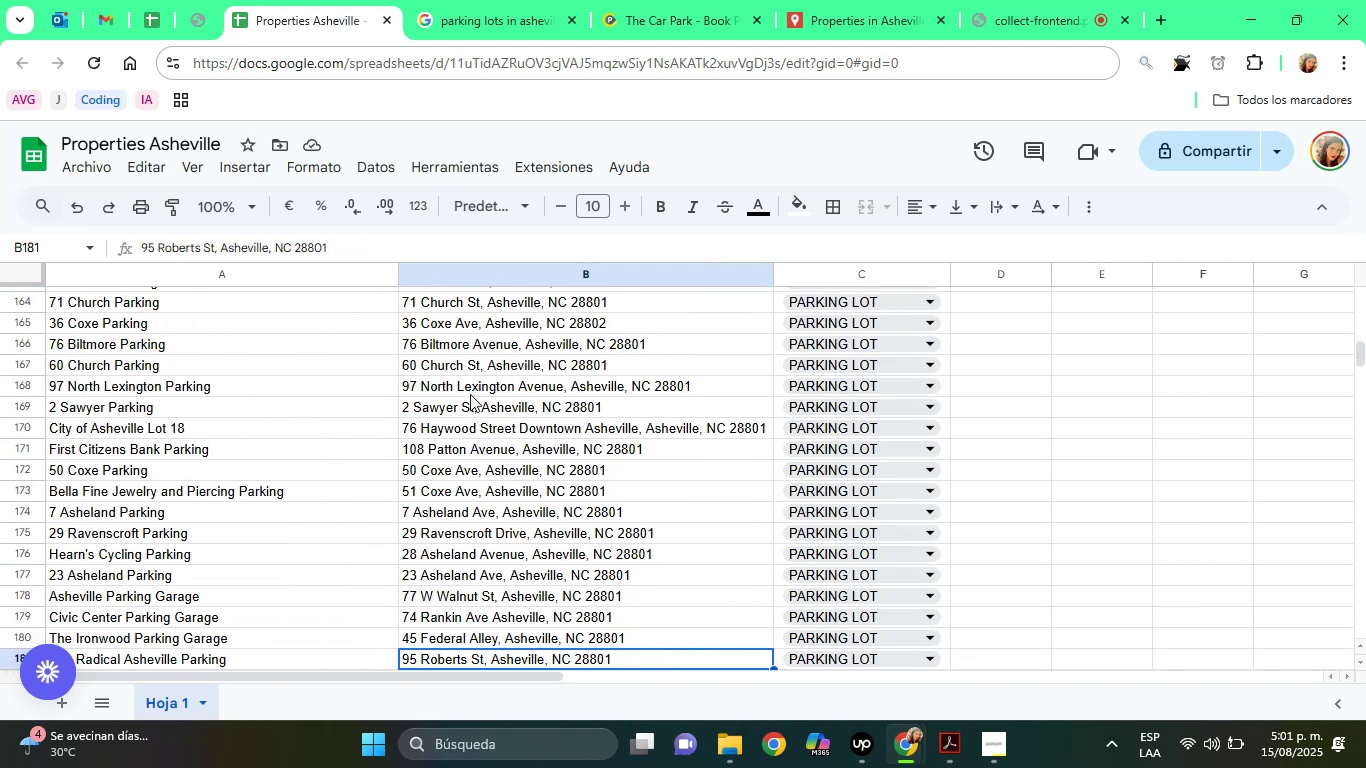 
hold_key(key=ArrowDown, duration=0.74)
 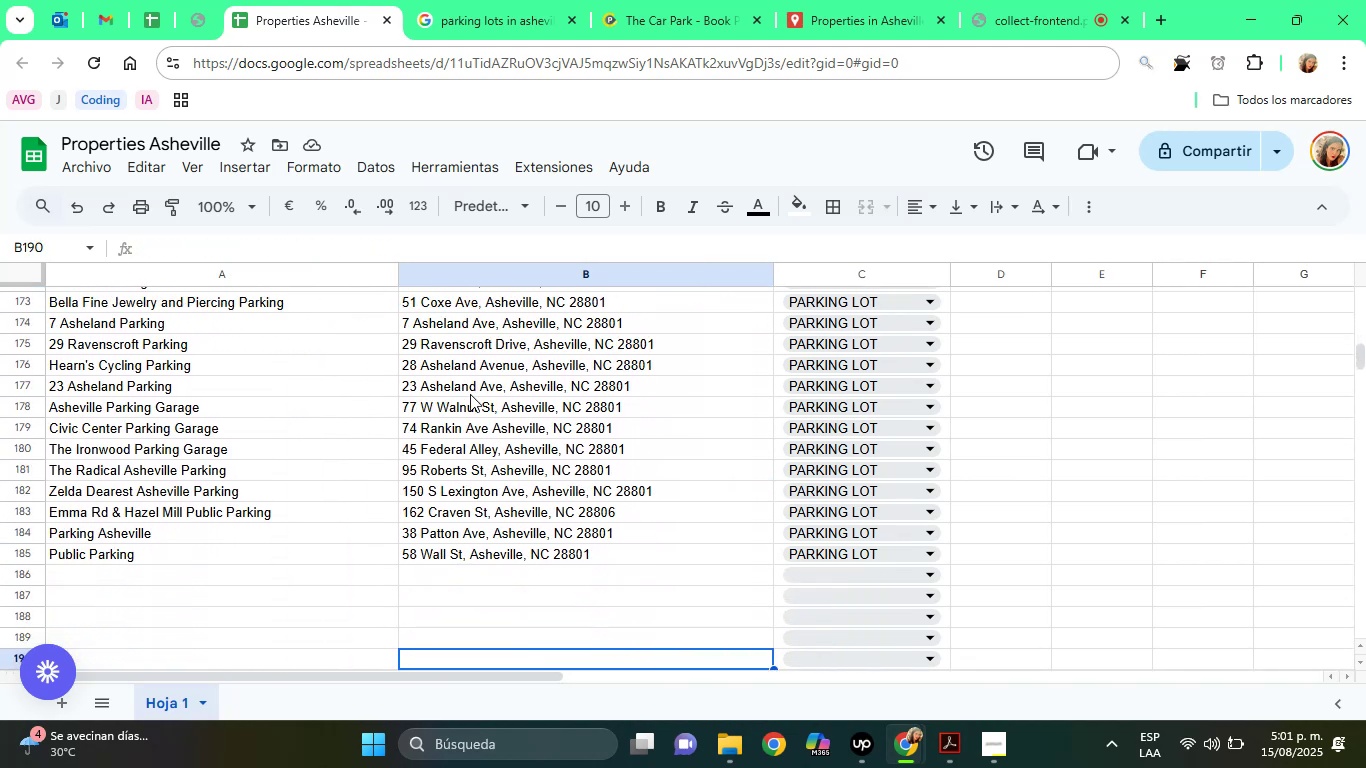 
key(ArrowUp)
 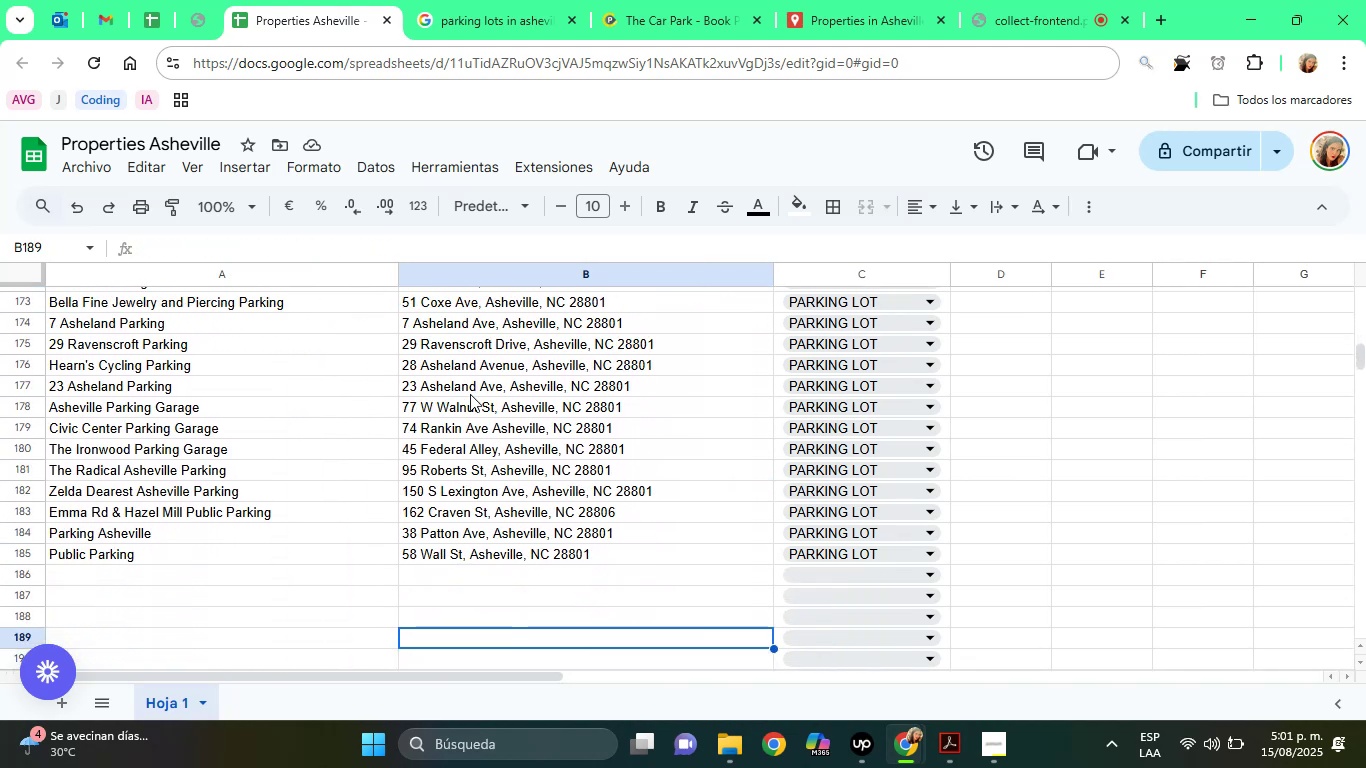 
key(ArrowUp)
 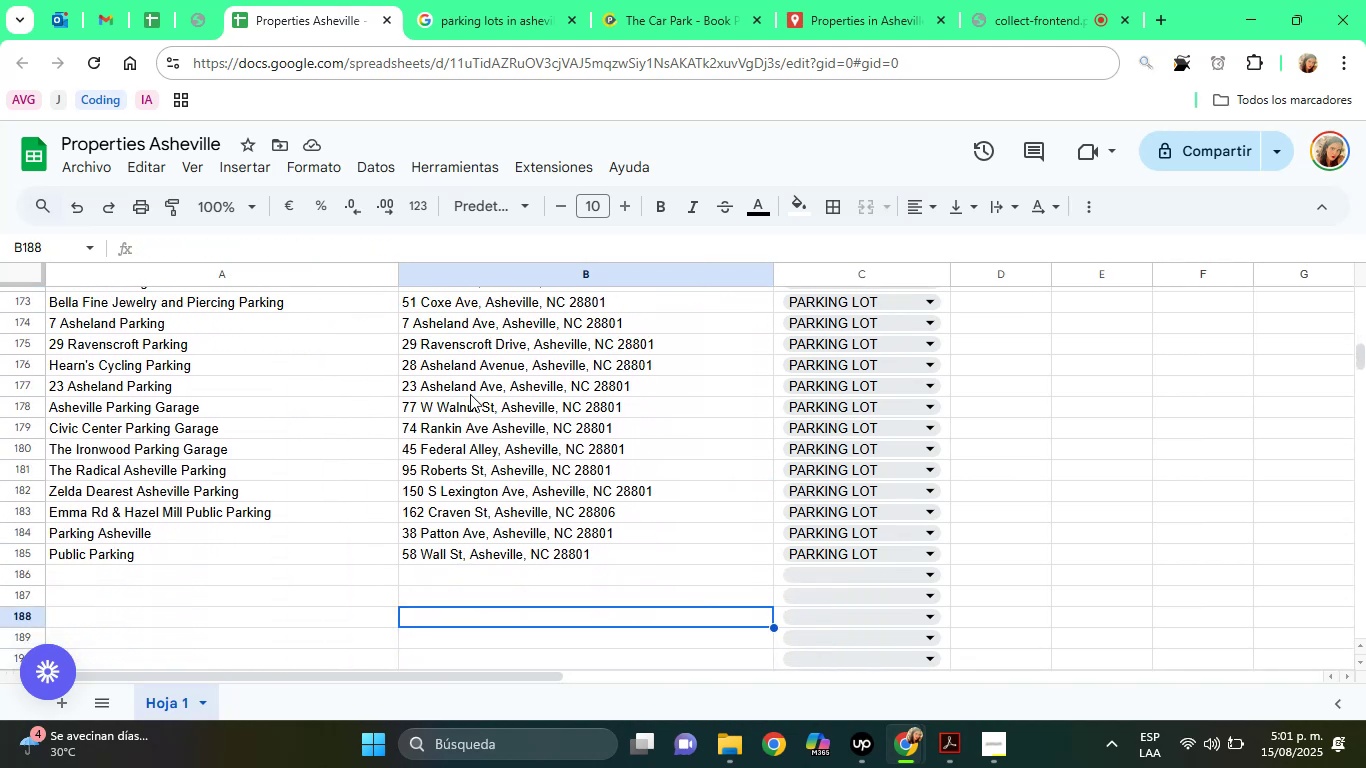 
key(ArrowUp)
 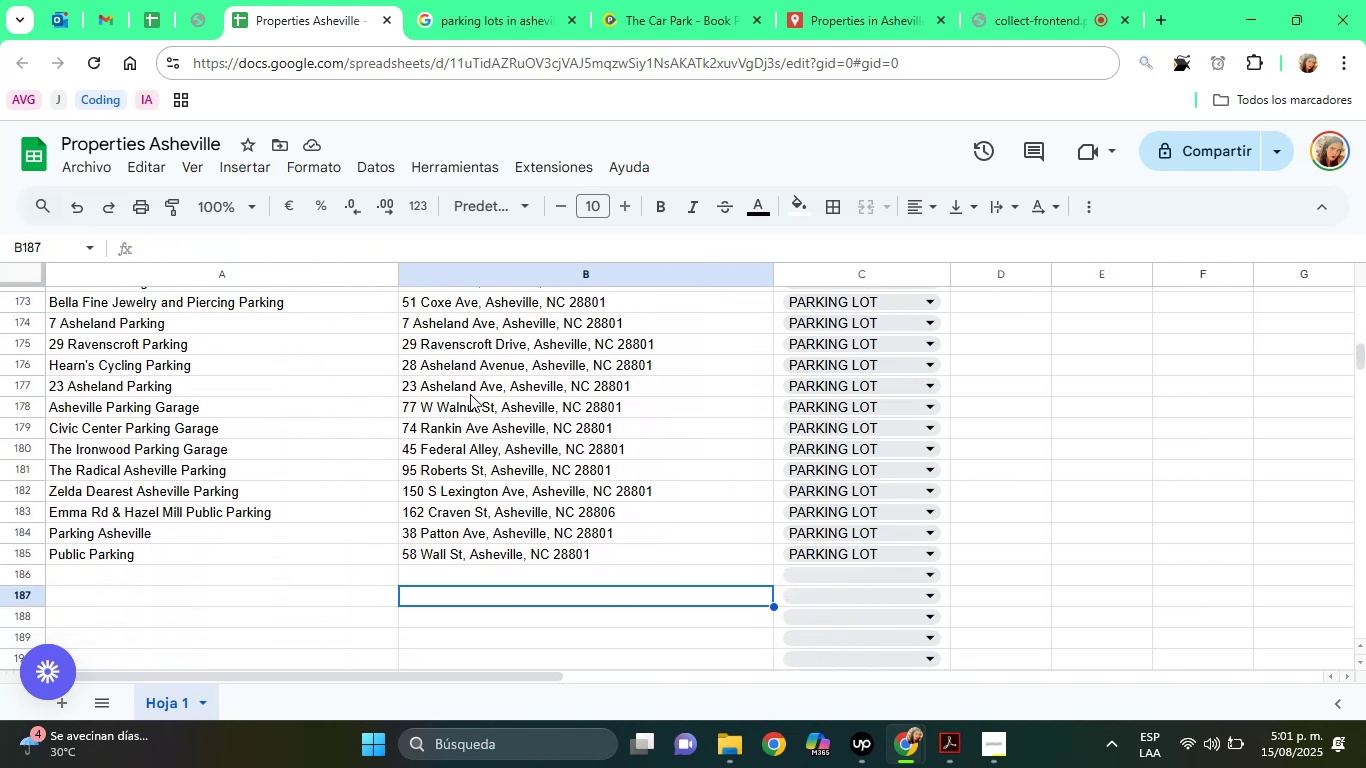 
key(ArrowUp)
 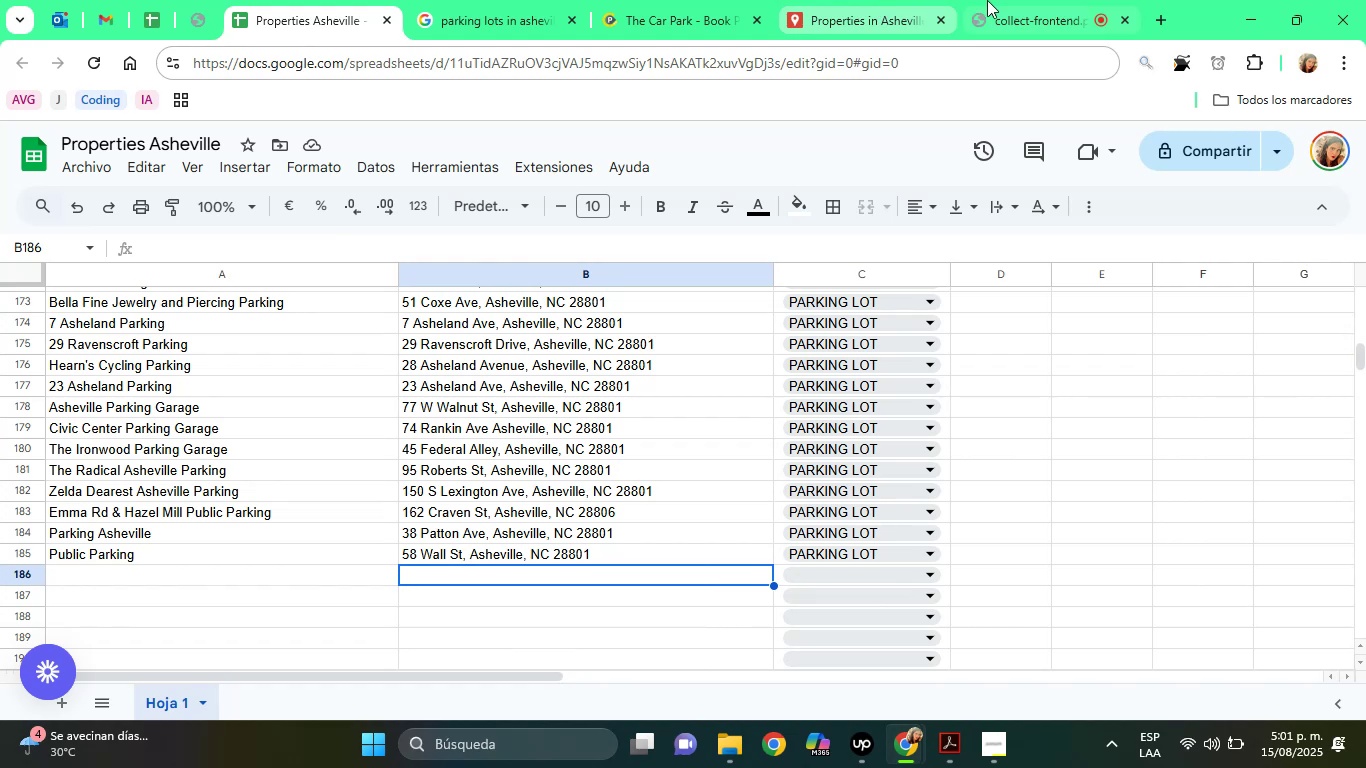 
left_click([998, 0])
 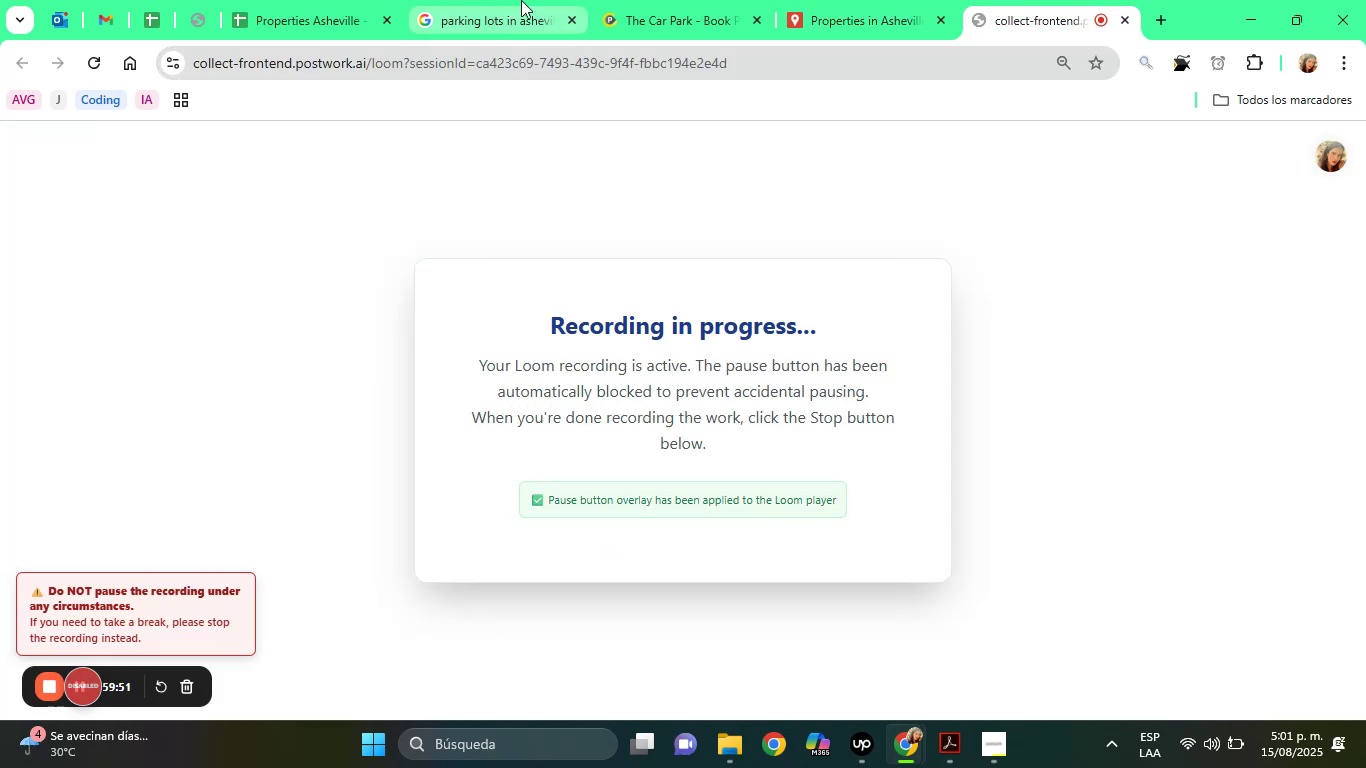 
left_click([525, 0])
 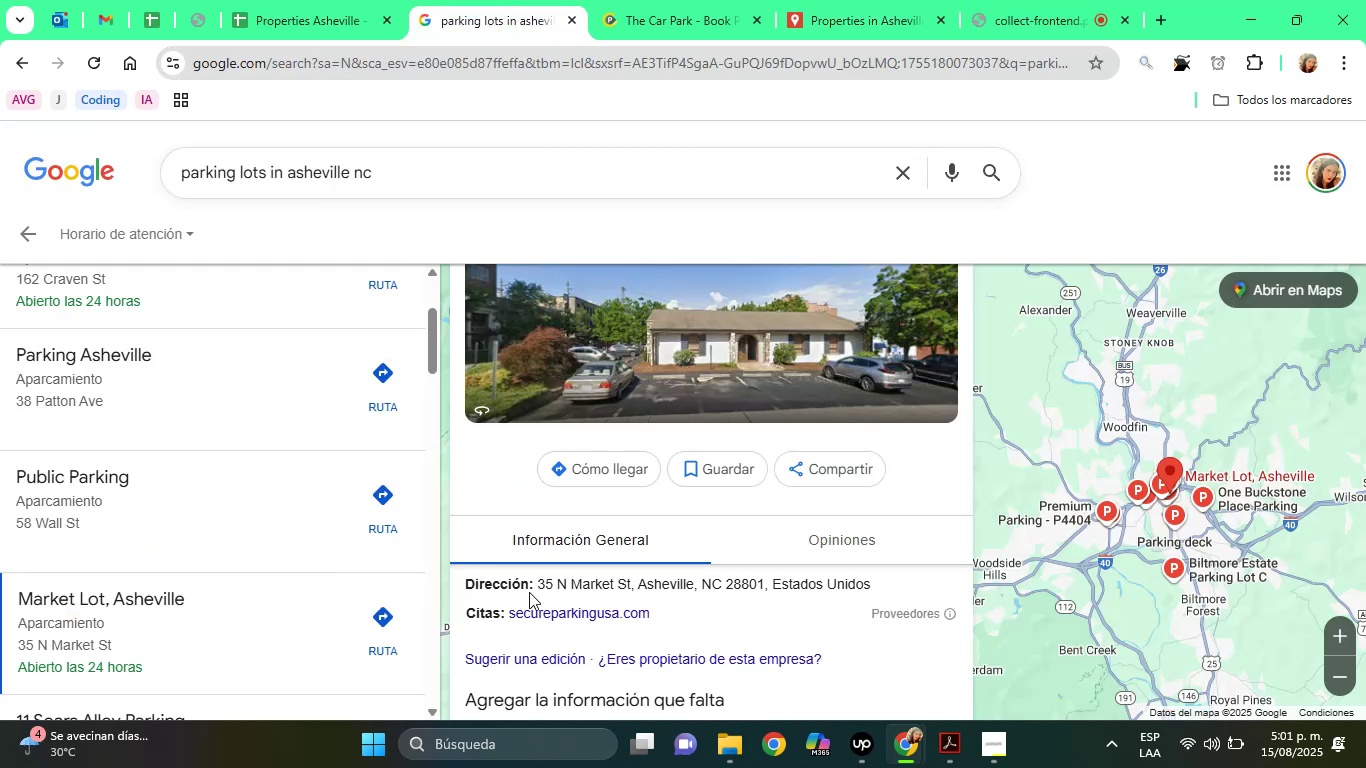 
left_click_drag(start_coordinate=[540, 582], to_coordinate=[693, 575])
 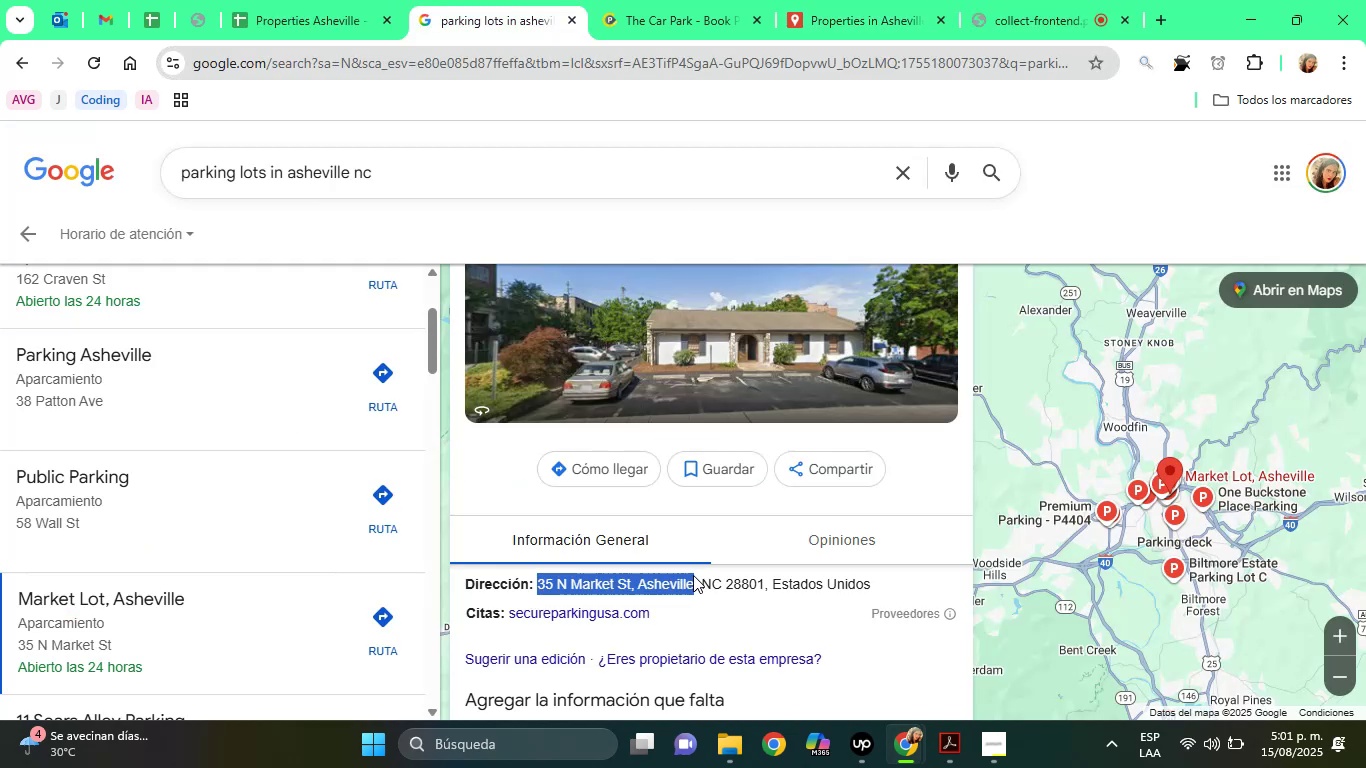 
right_click([693, 575])
 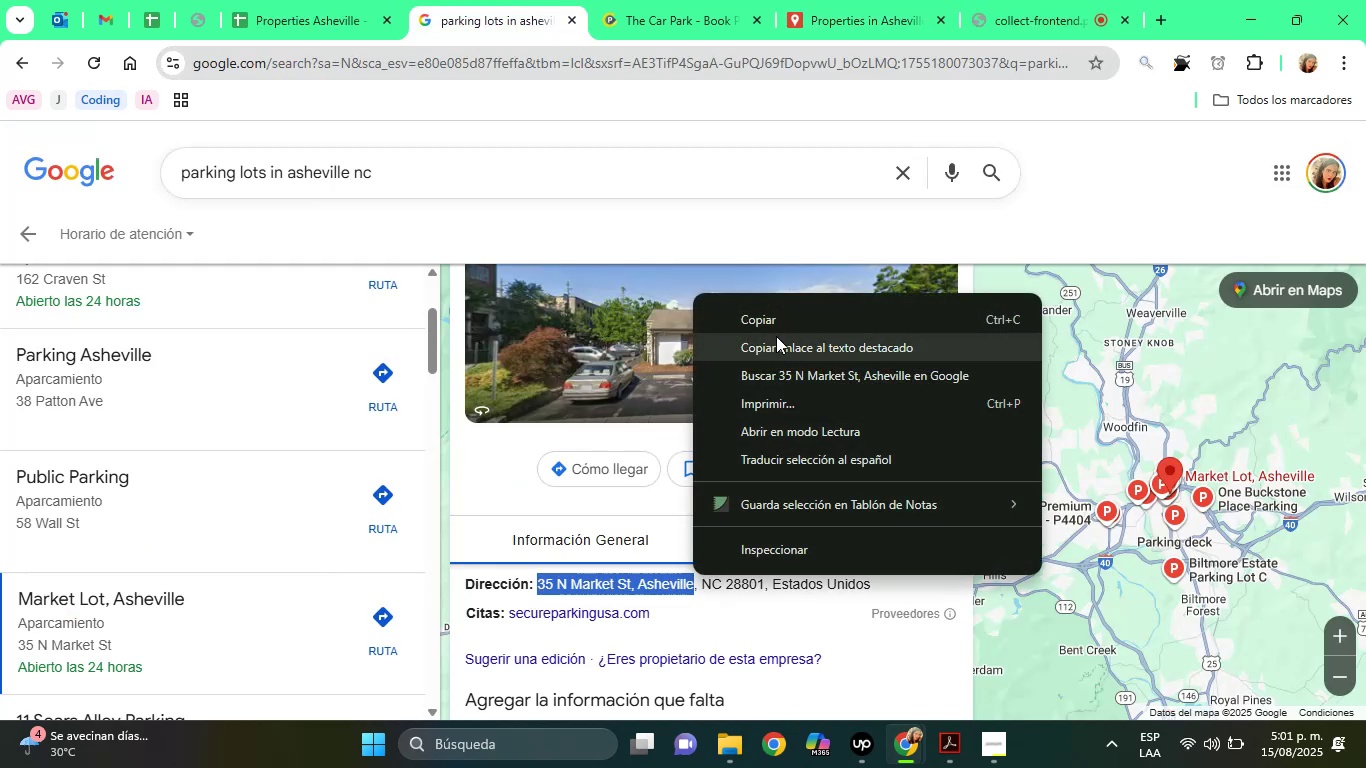 
left_click([773, 316])
 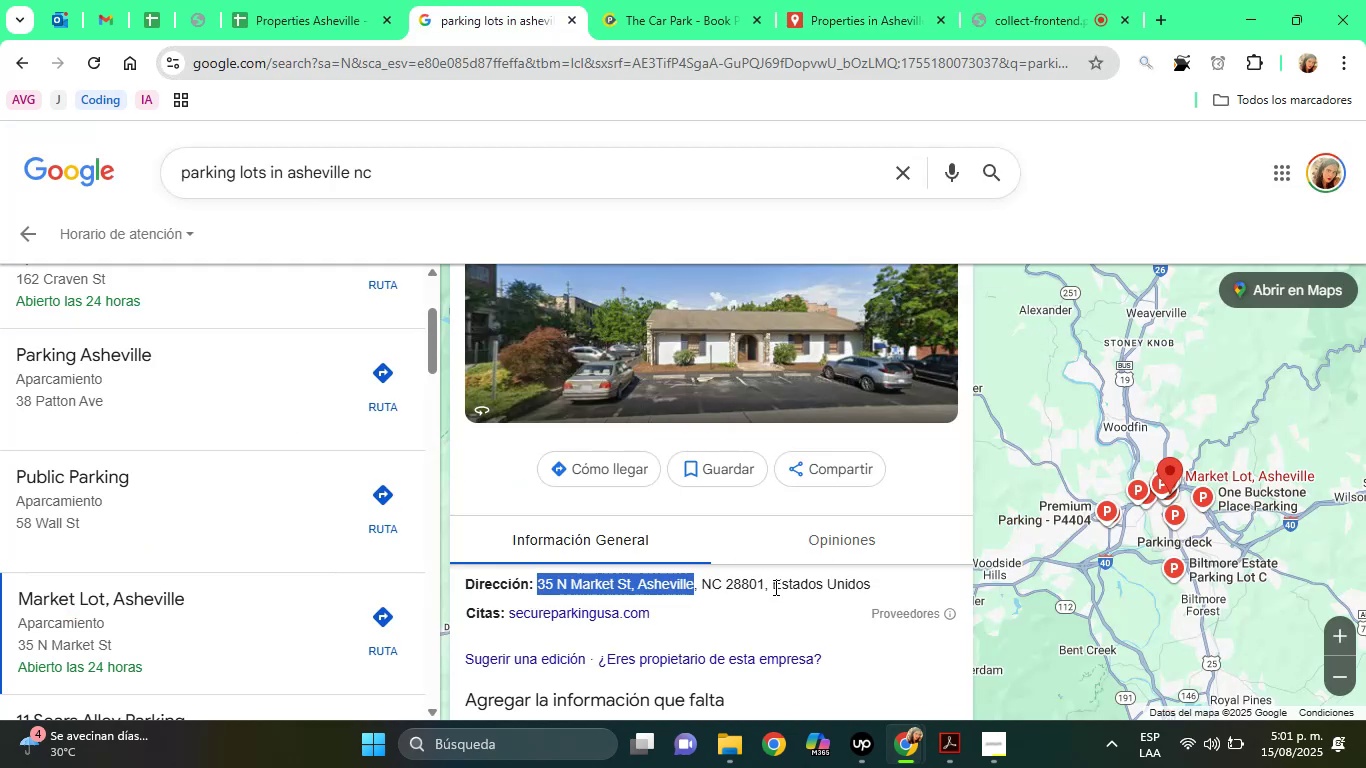 
left_click_drag(start_coordinate=[763, 586], to_coordinate=[548, 580])
 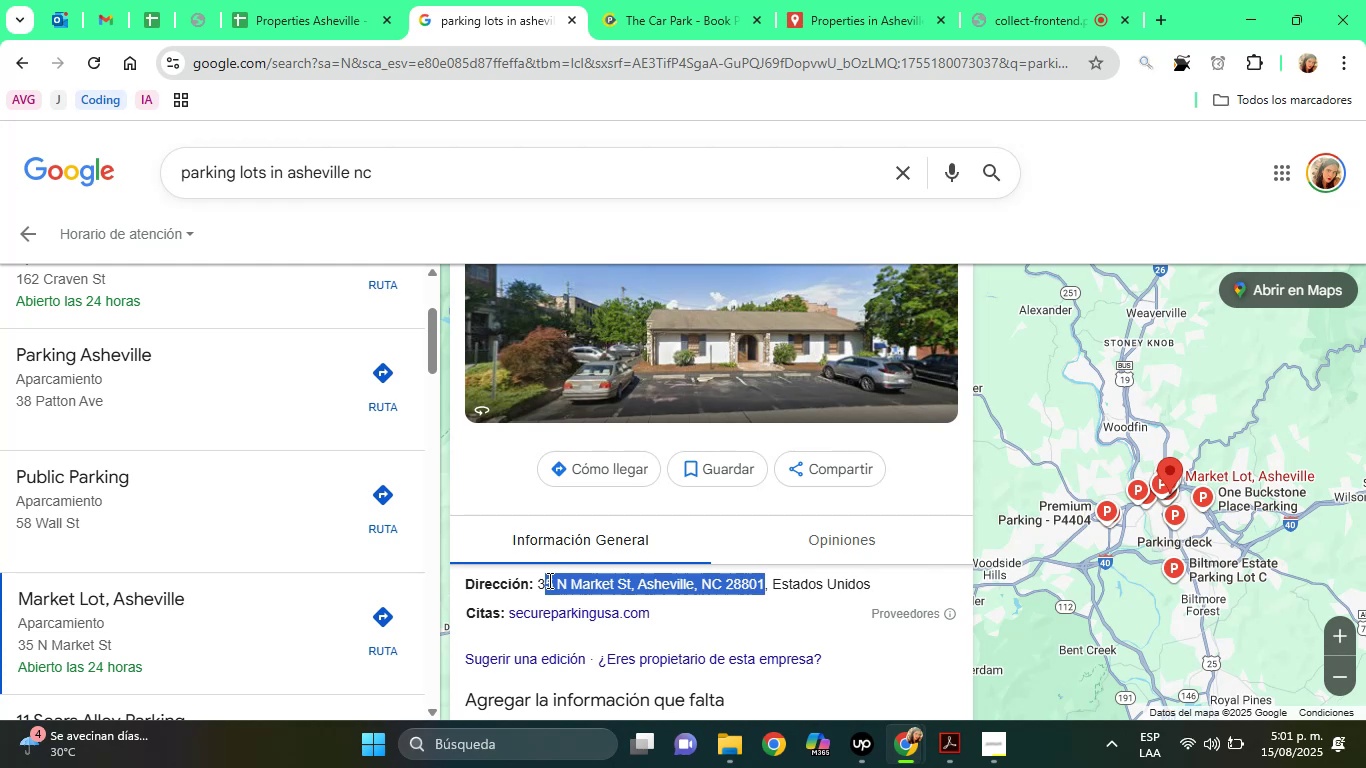 
left_click([548, 580])
 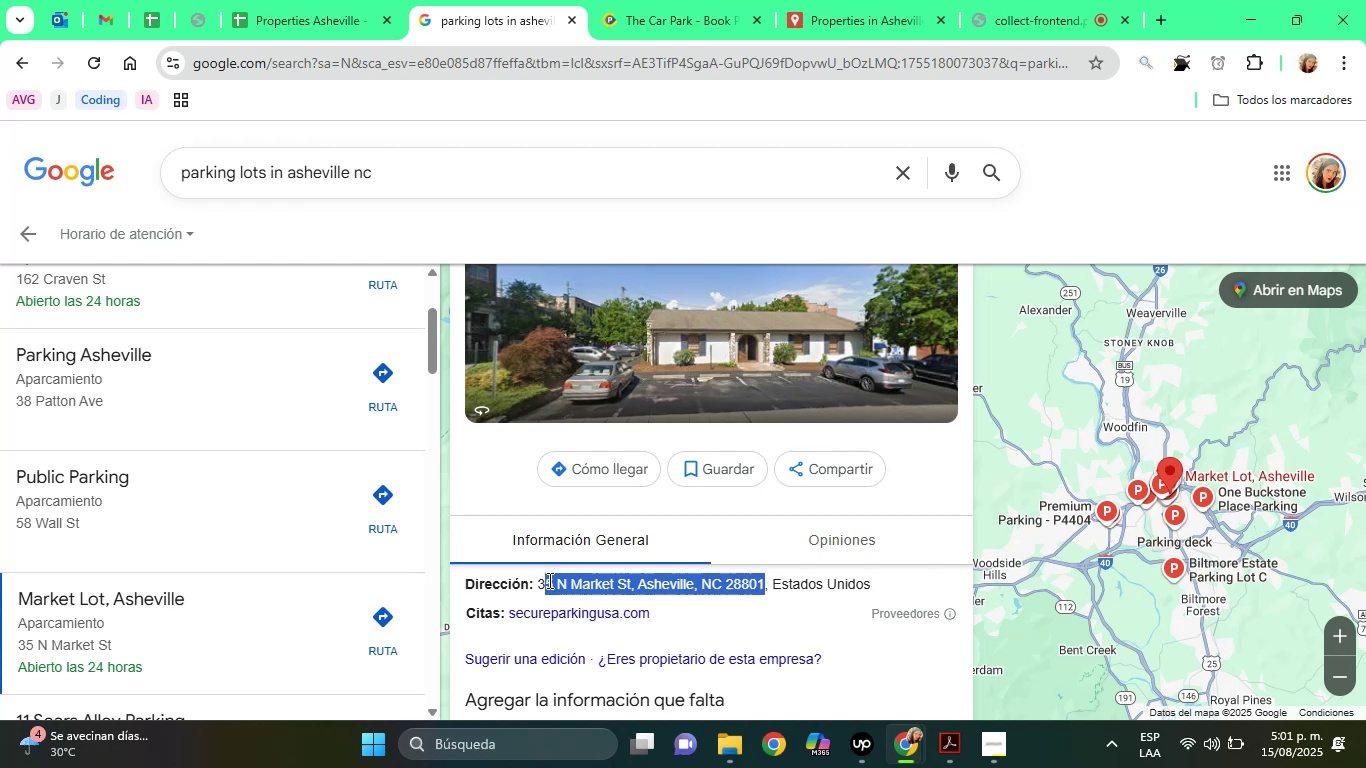 
right_click([548, 580])
 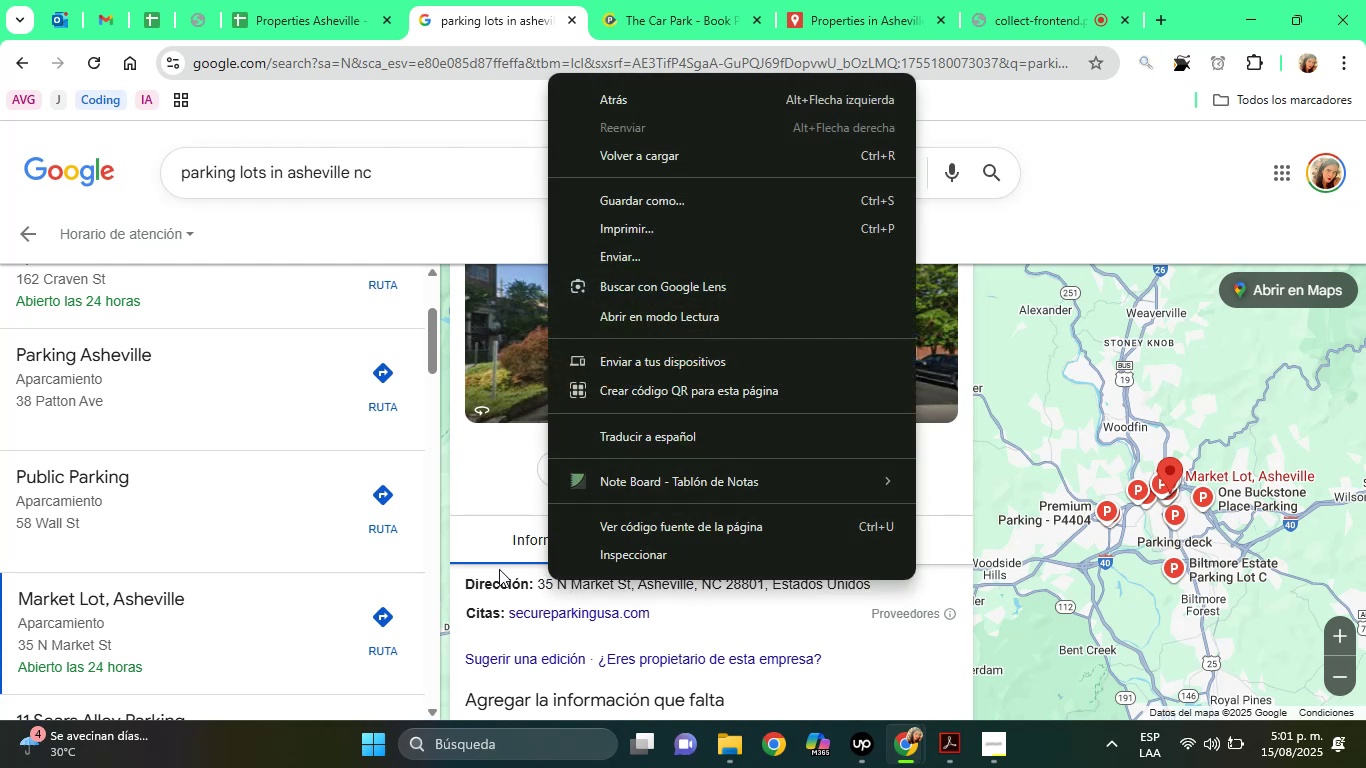 
left_click_drag(start_coordinate=[544, 584], to_coordinate=[626, 587])
 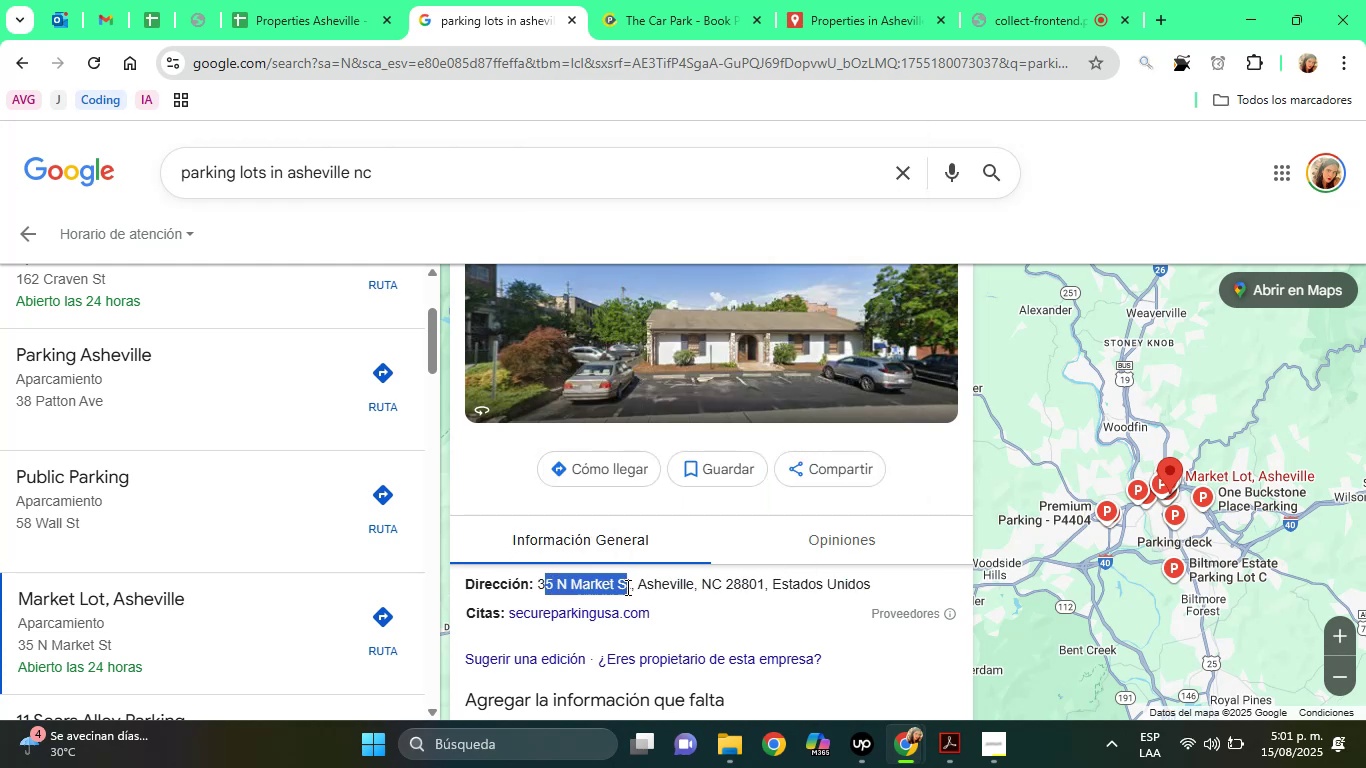 
left_click([626, 587])
 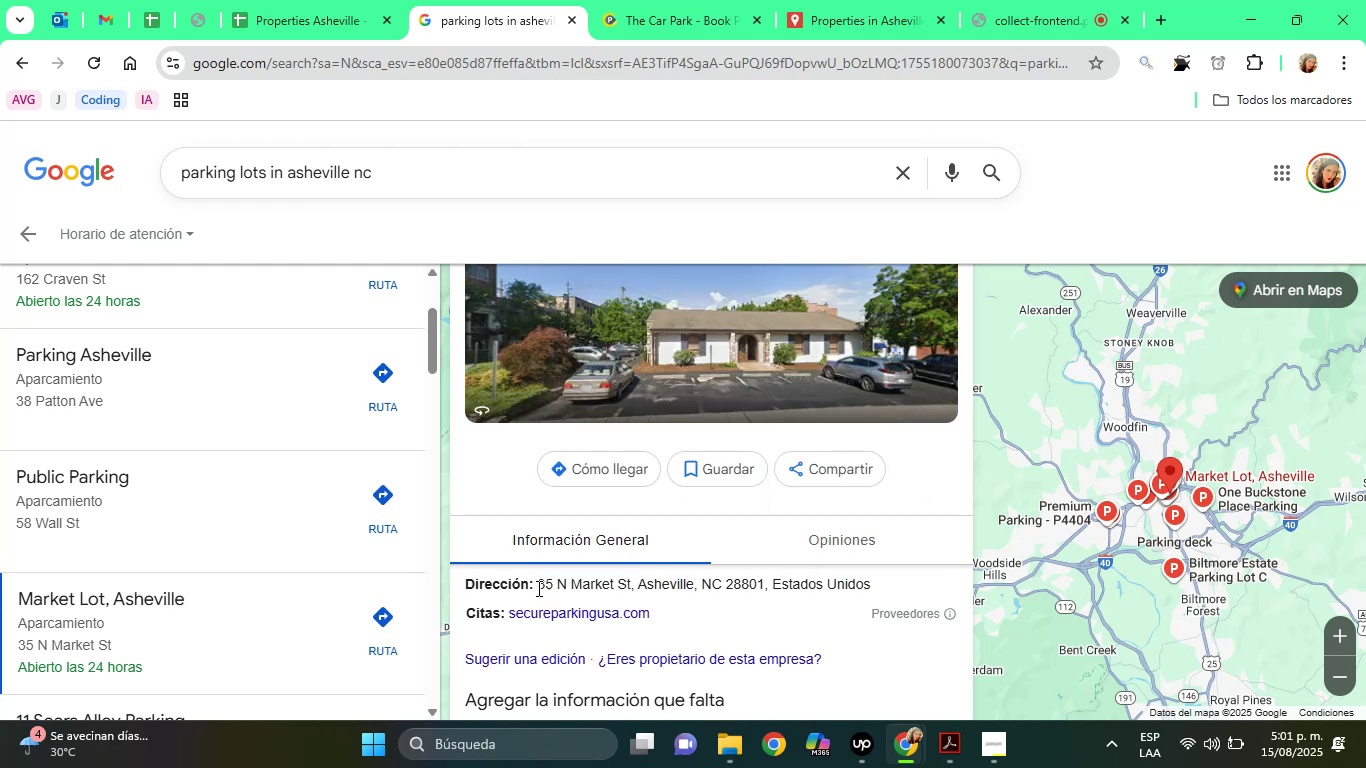 
left_click_drag(start_coordinate=[537, 585], to_coordinate=[764, 581])
 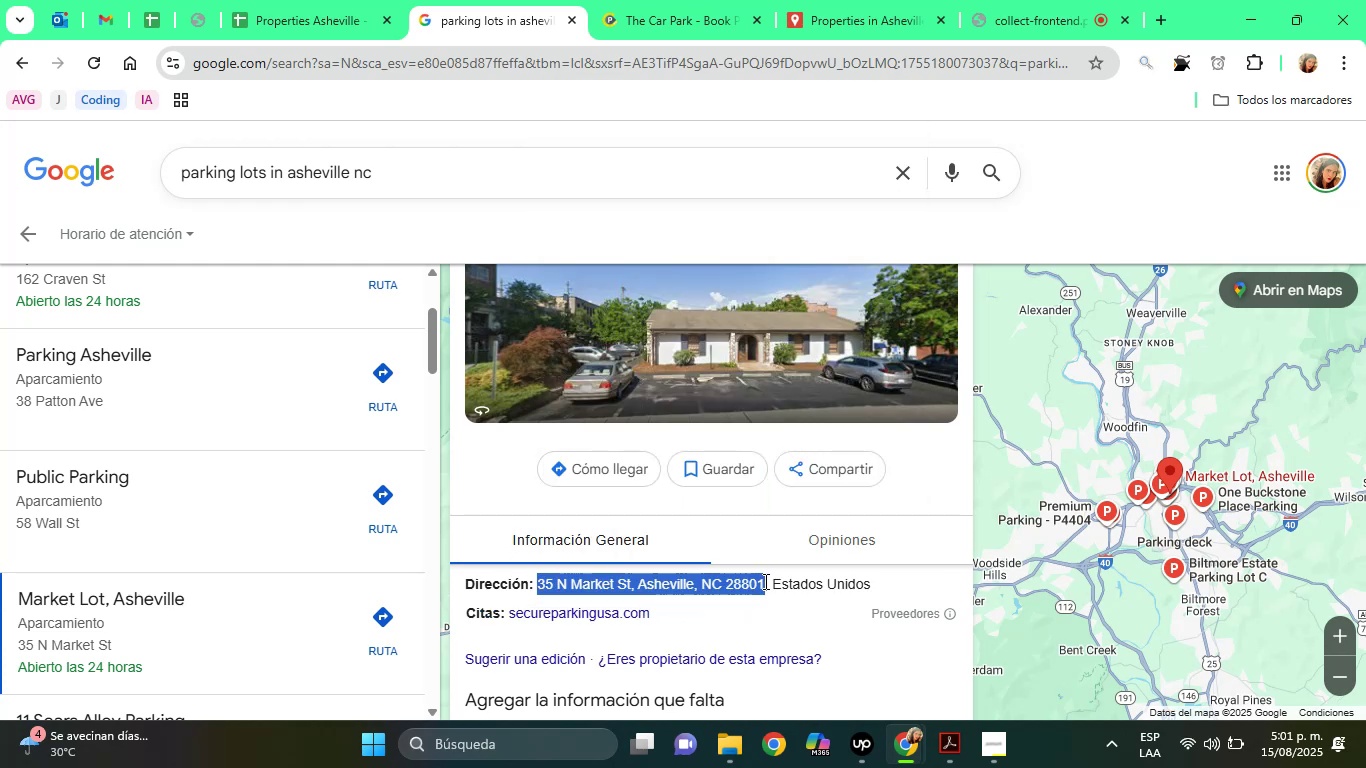 
right_click([764, 581])
 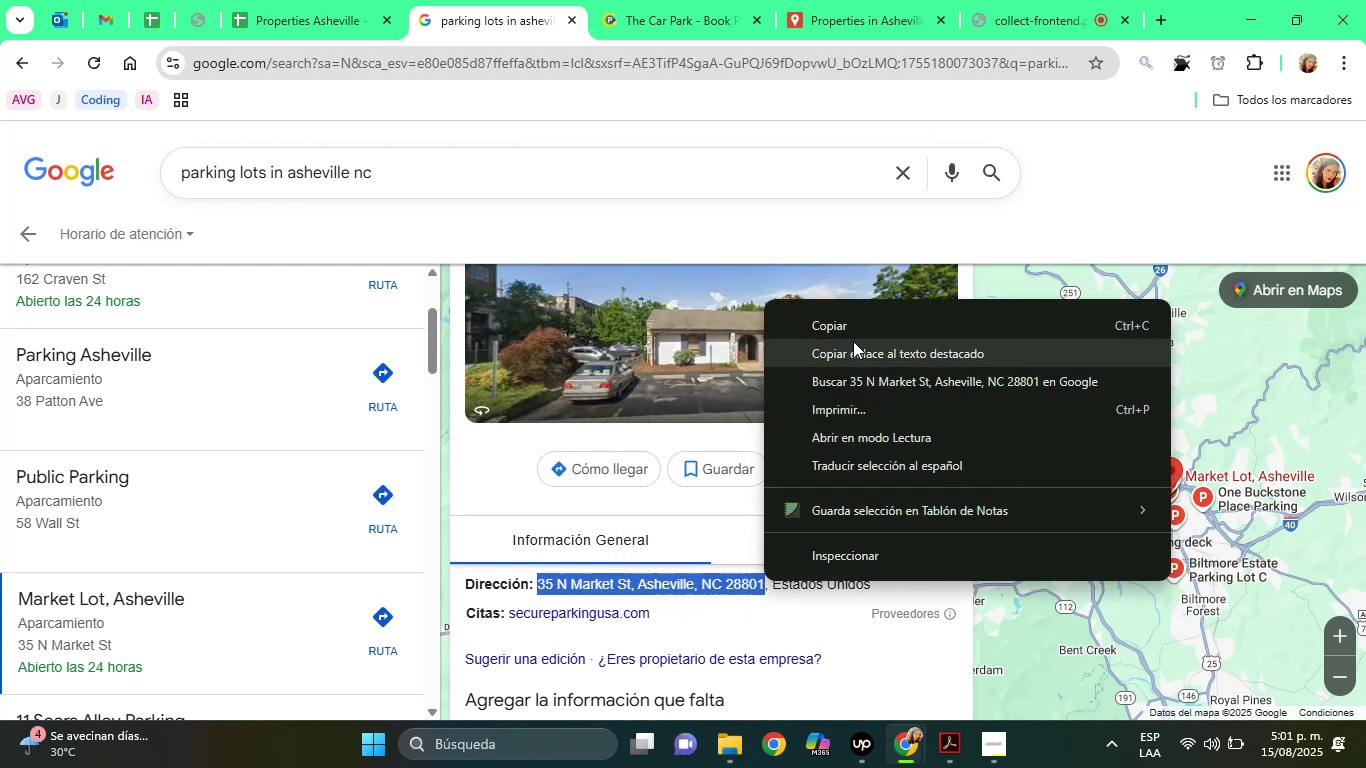 
left_click([851, 333])
 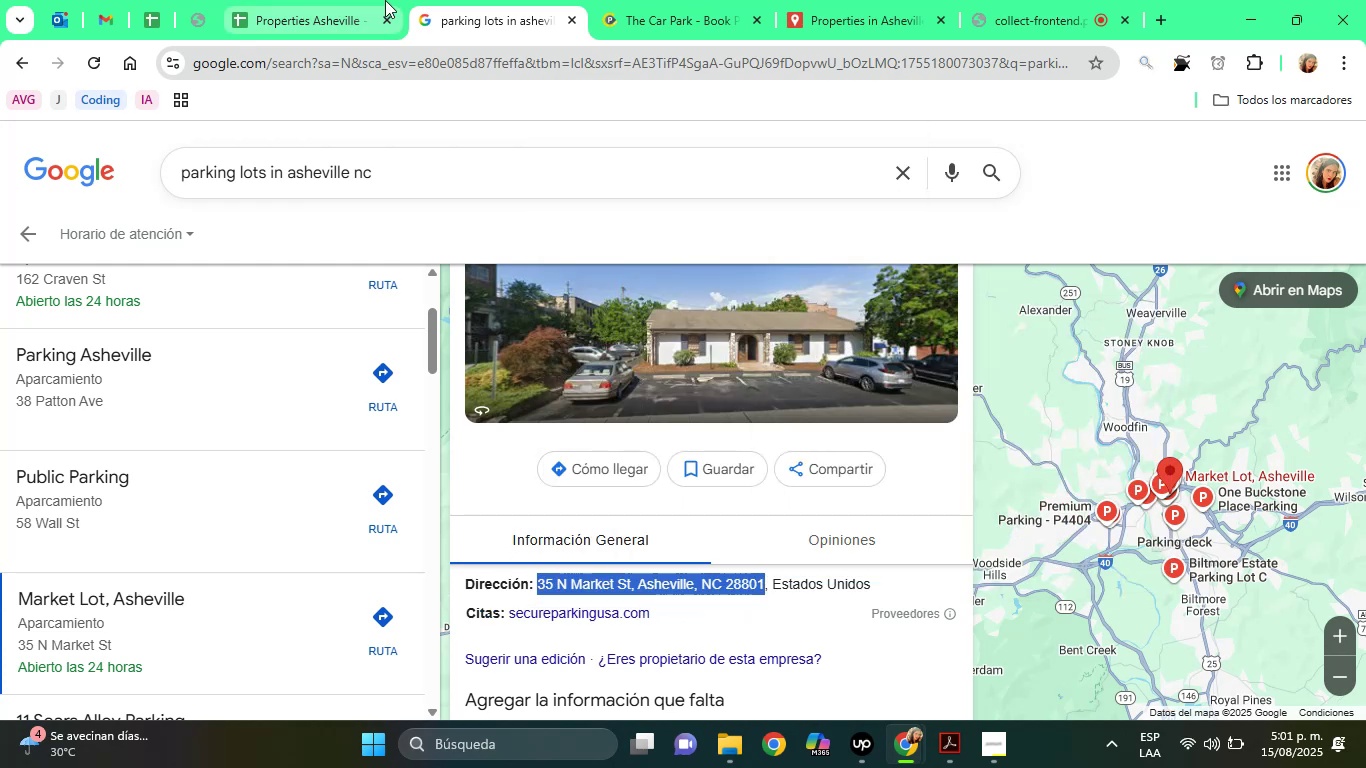 
left_click([385, 0])
 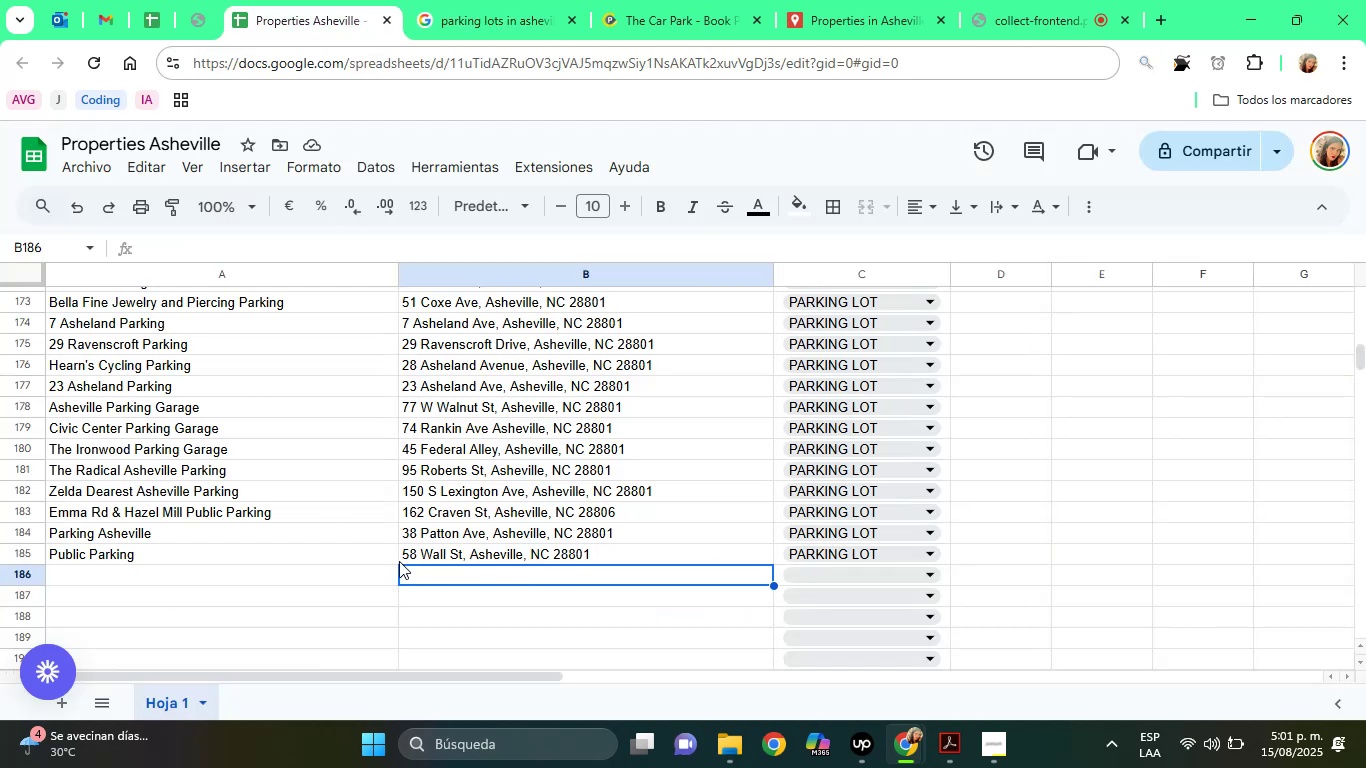 
right_click([424, 576])
 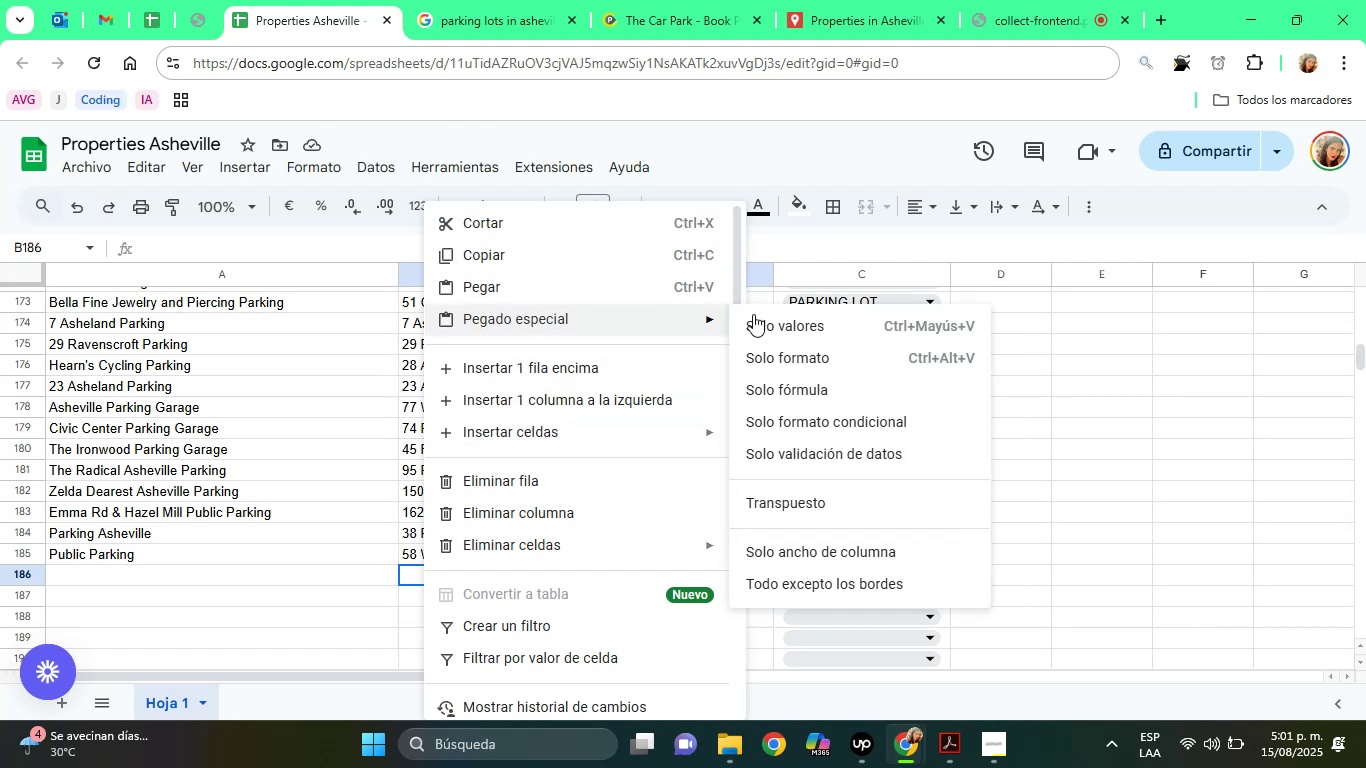 